 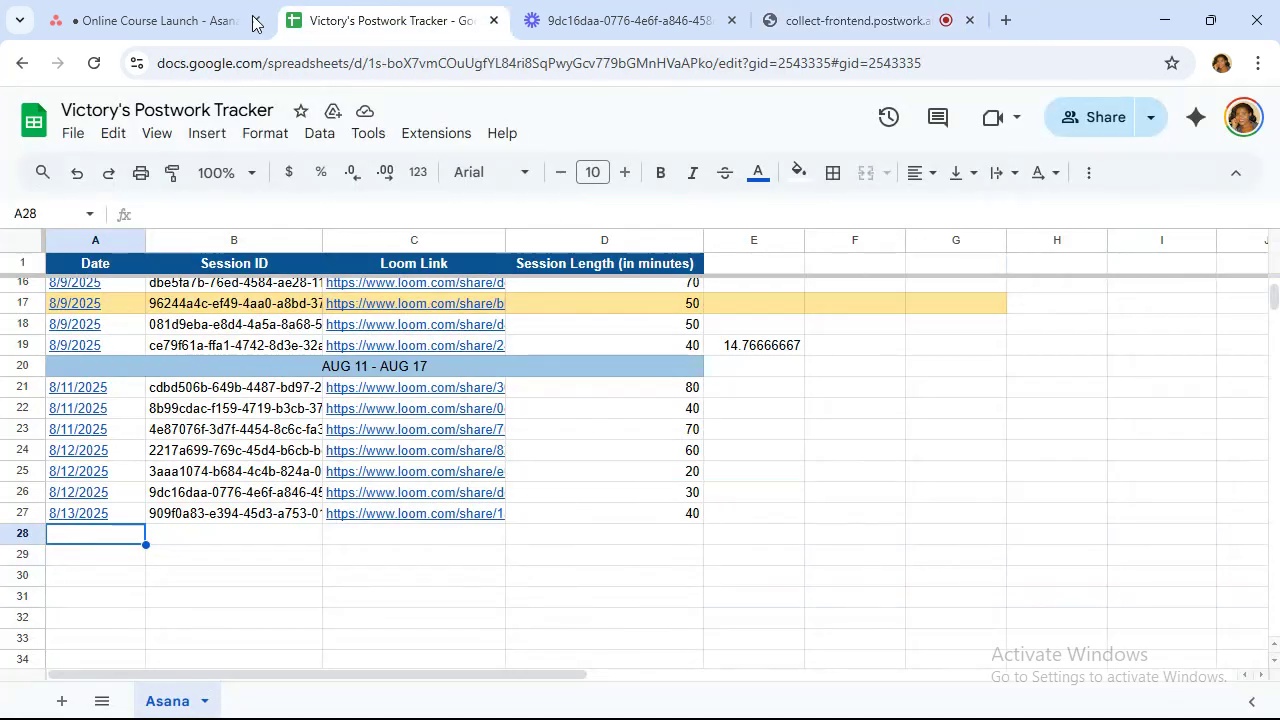 
left_click([171, 15])
 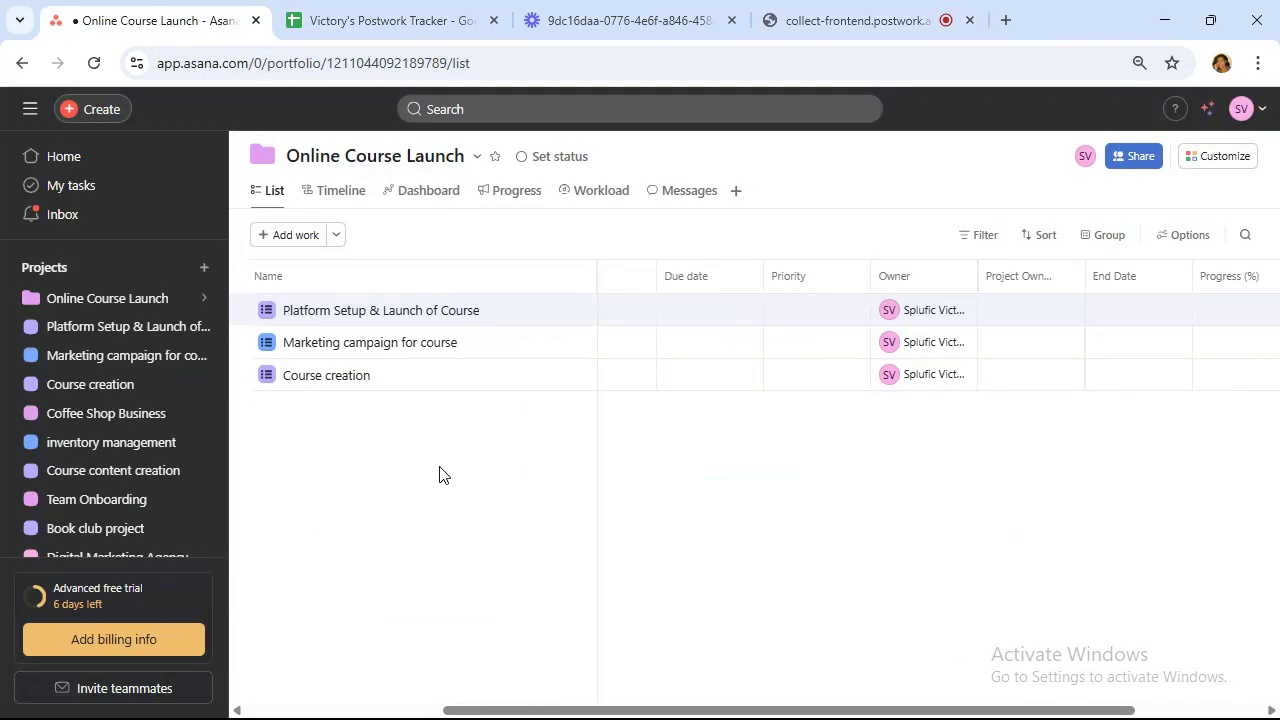 
mouse_move([298, 343])
 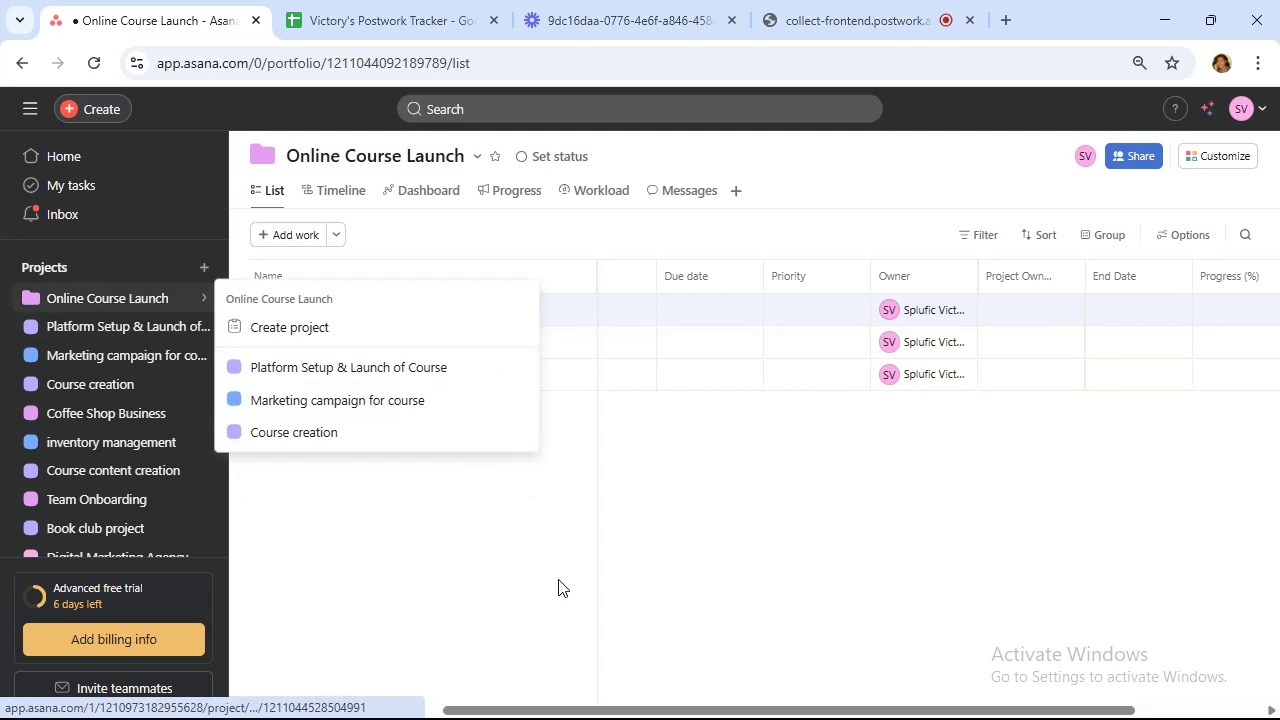 
wait(8.22)
 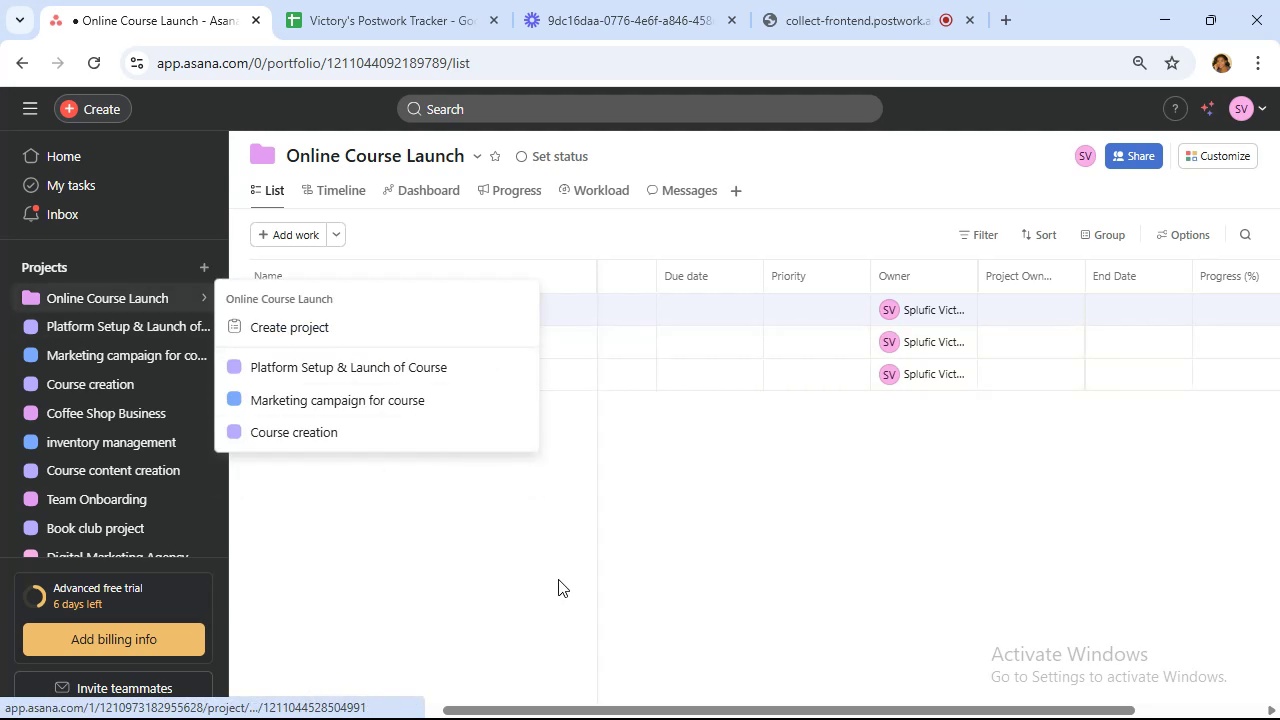 
left_click([134, 378])
 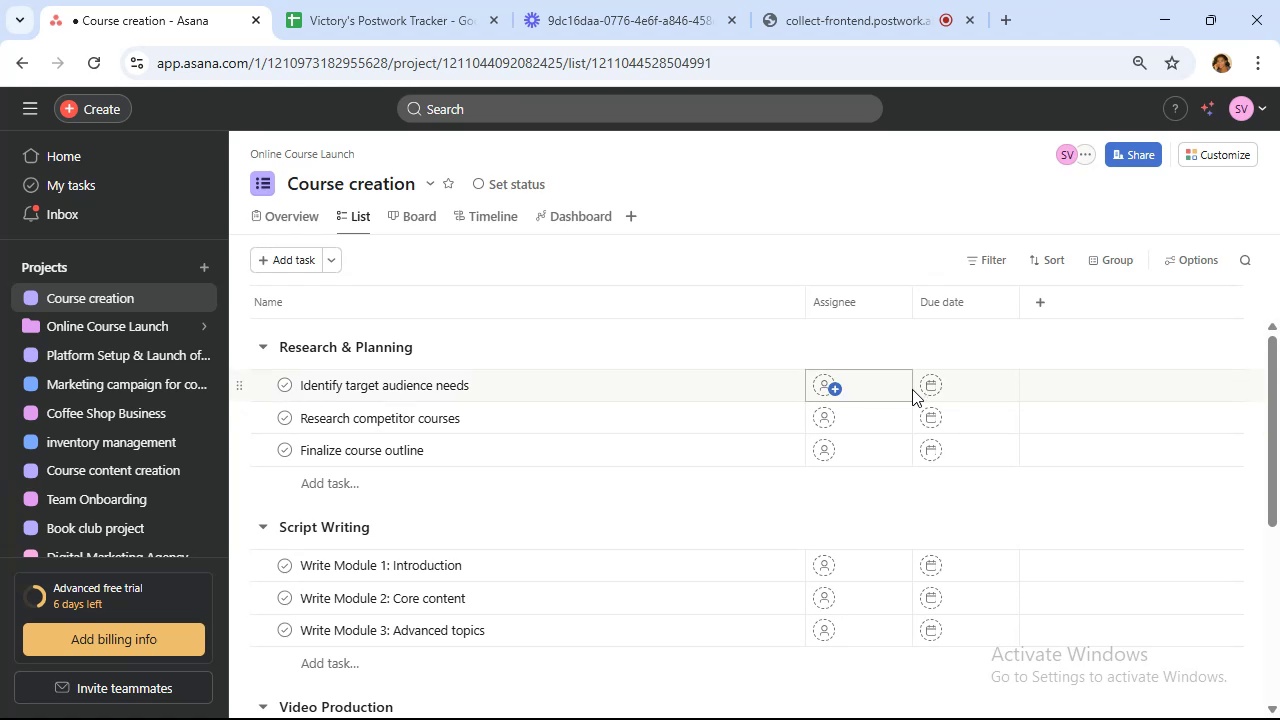 
mouse_move([980, 380])
 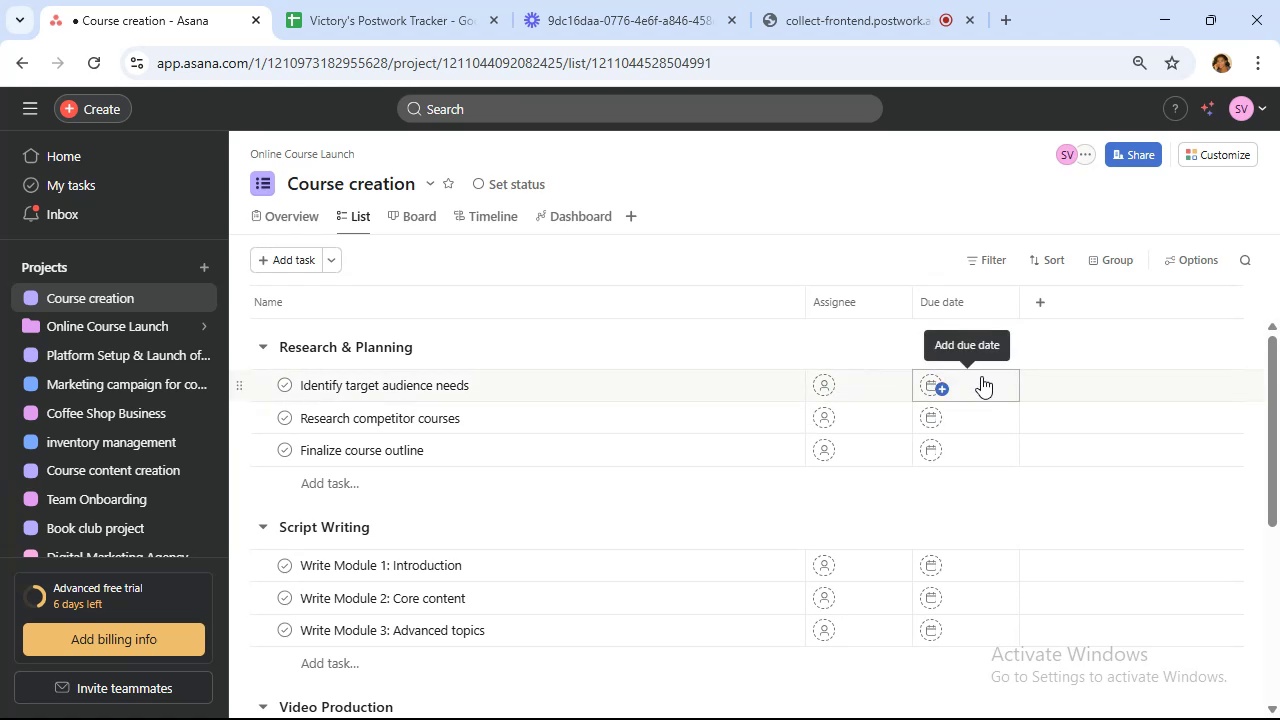 
wait(10.74)
 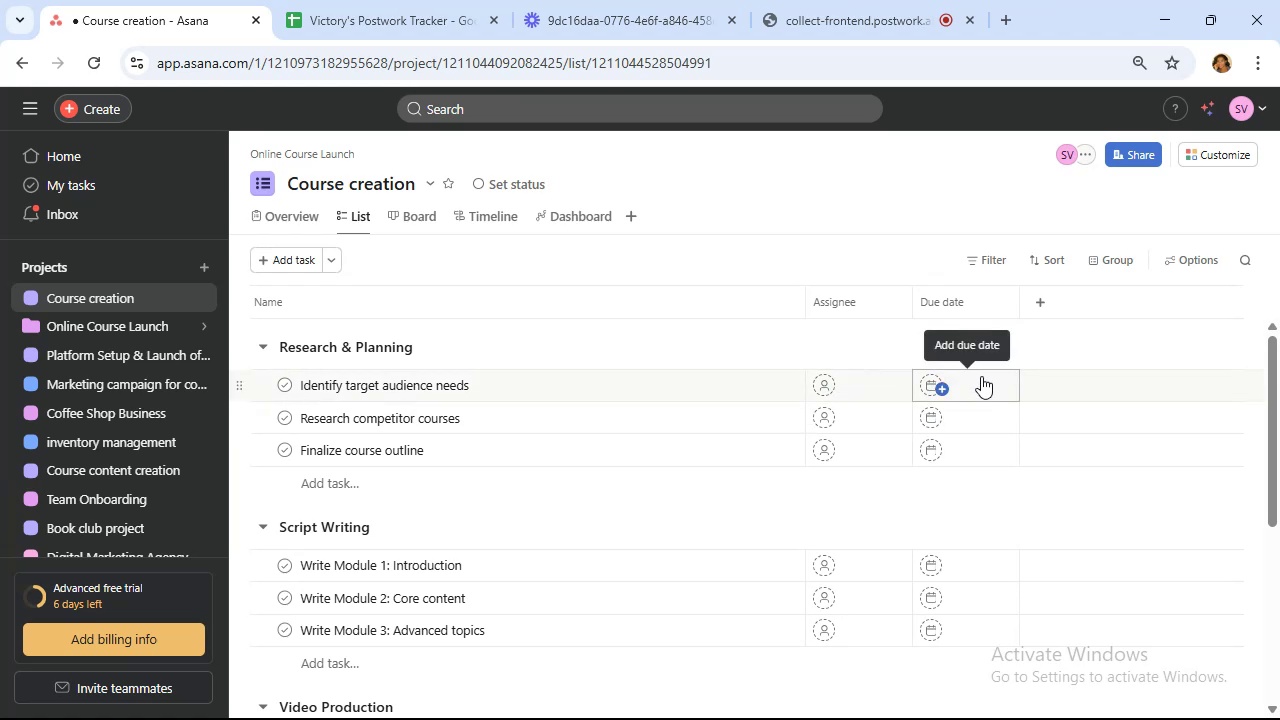 
left_click([984, 376])
 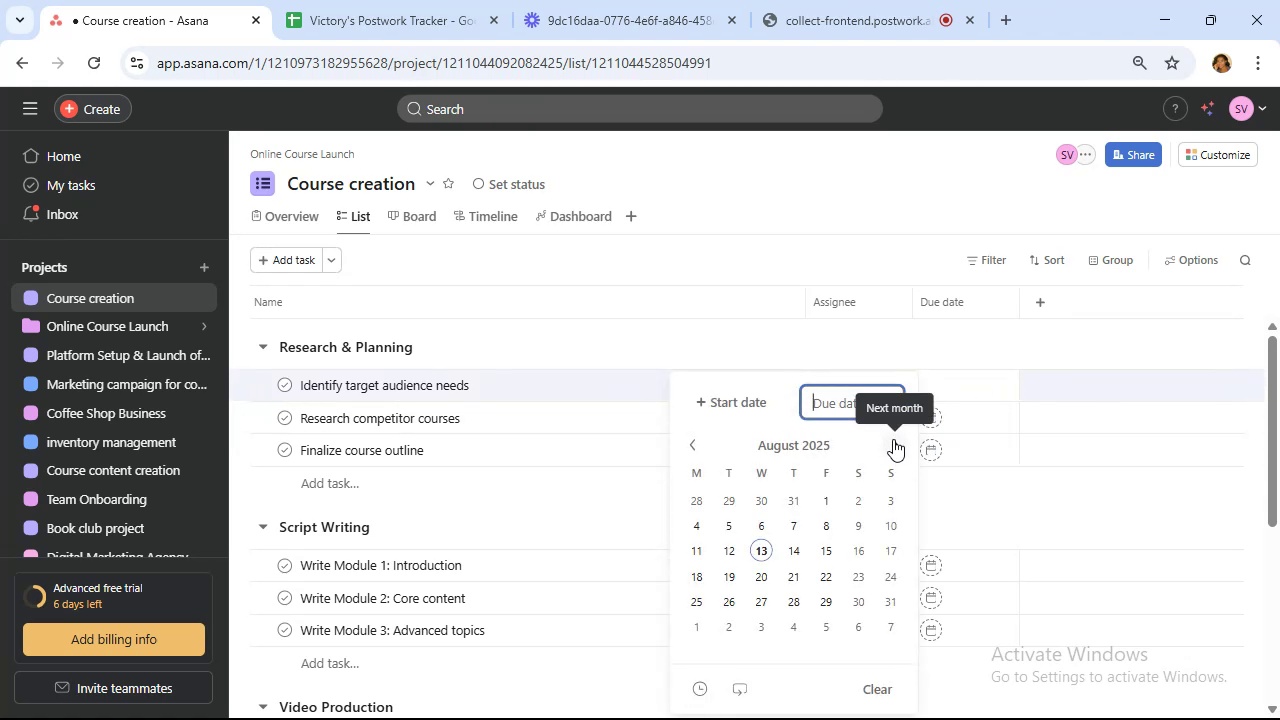 
wait(6.28)
 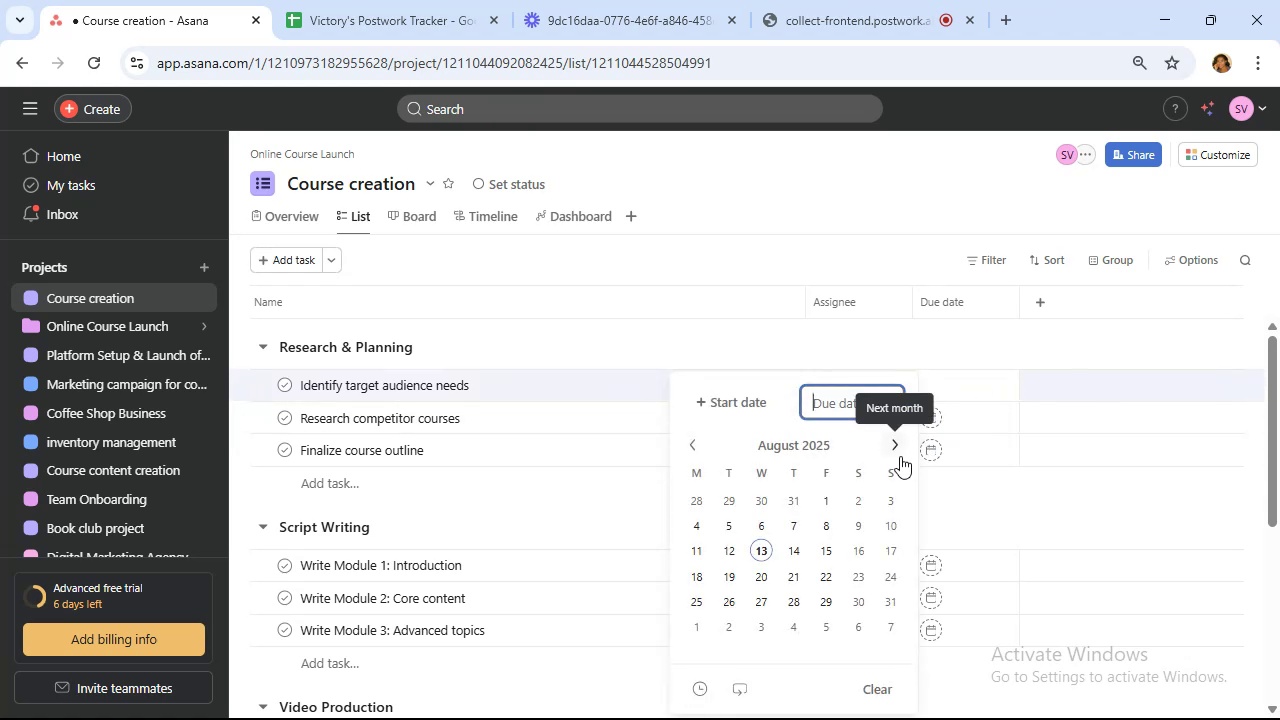 
left_click([893, 439])
 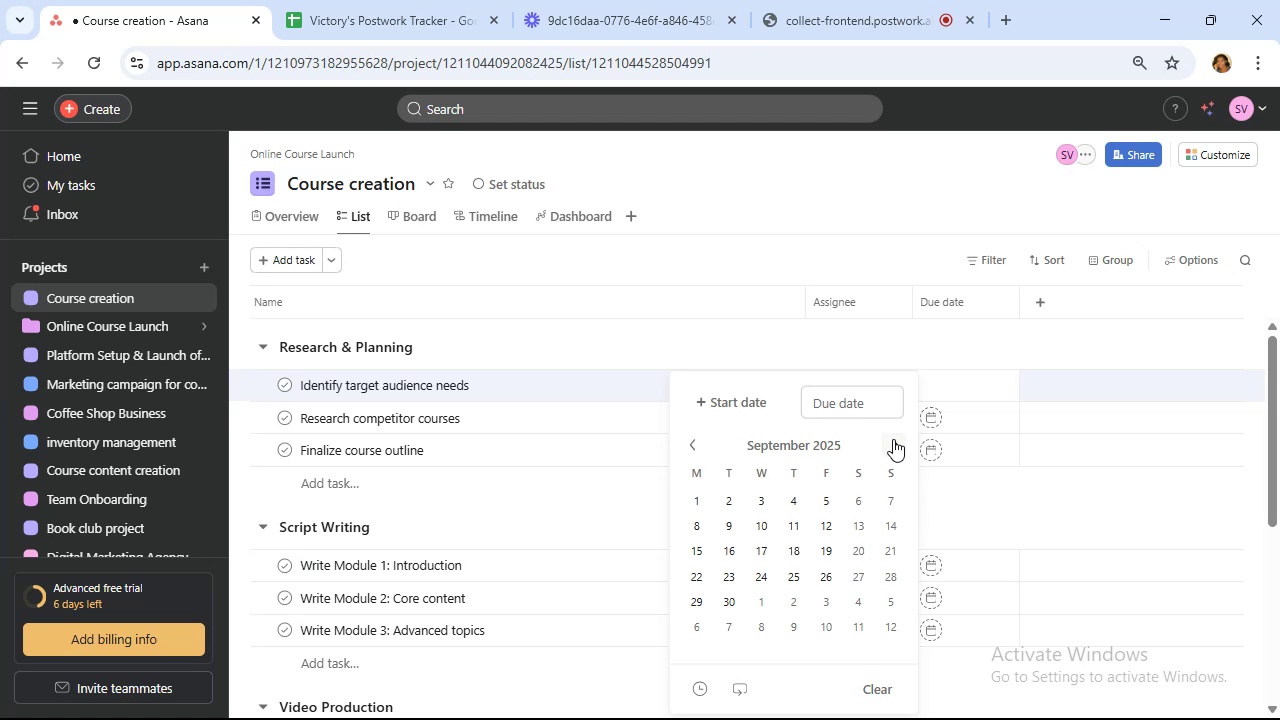 
left_click([893, 439])
 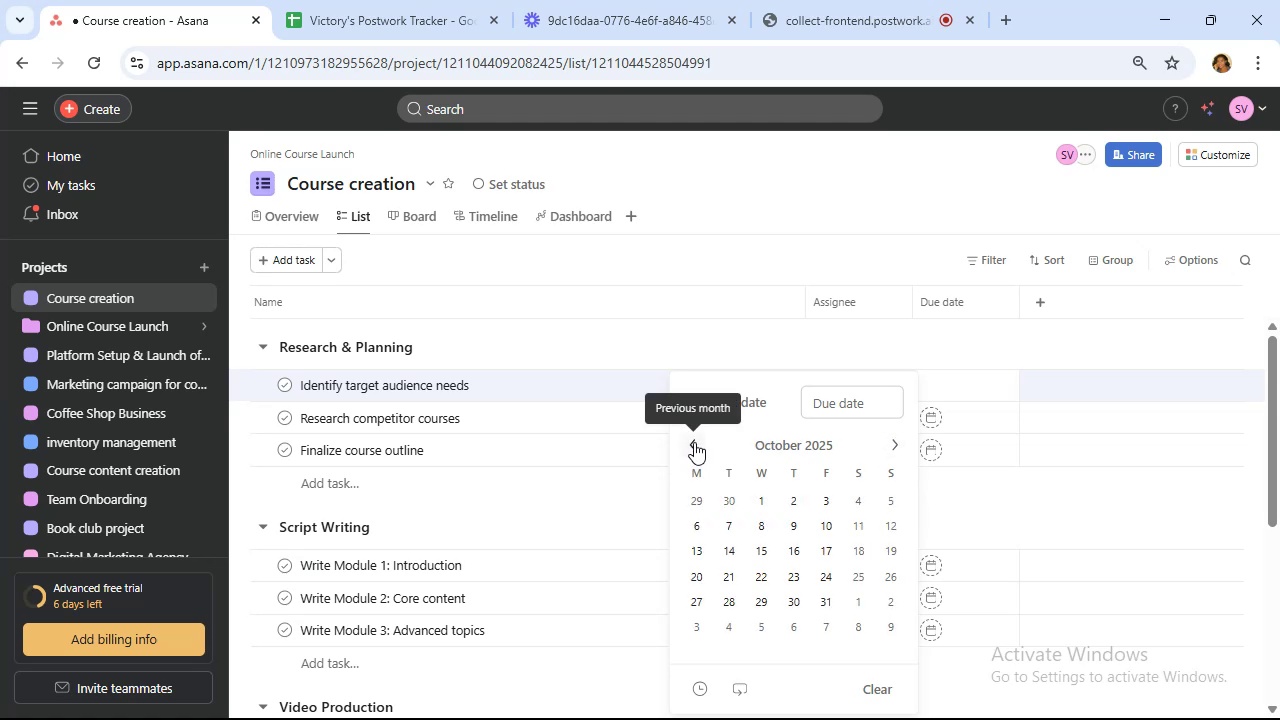 
left_click([696, 441])
 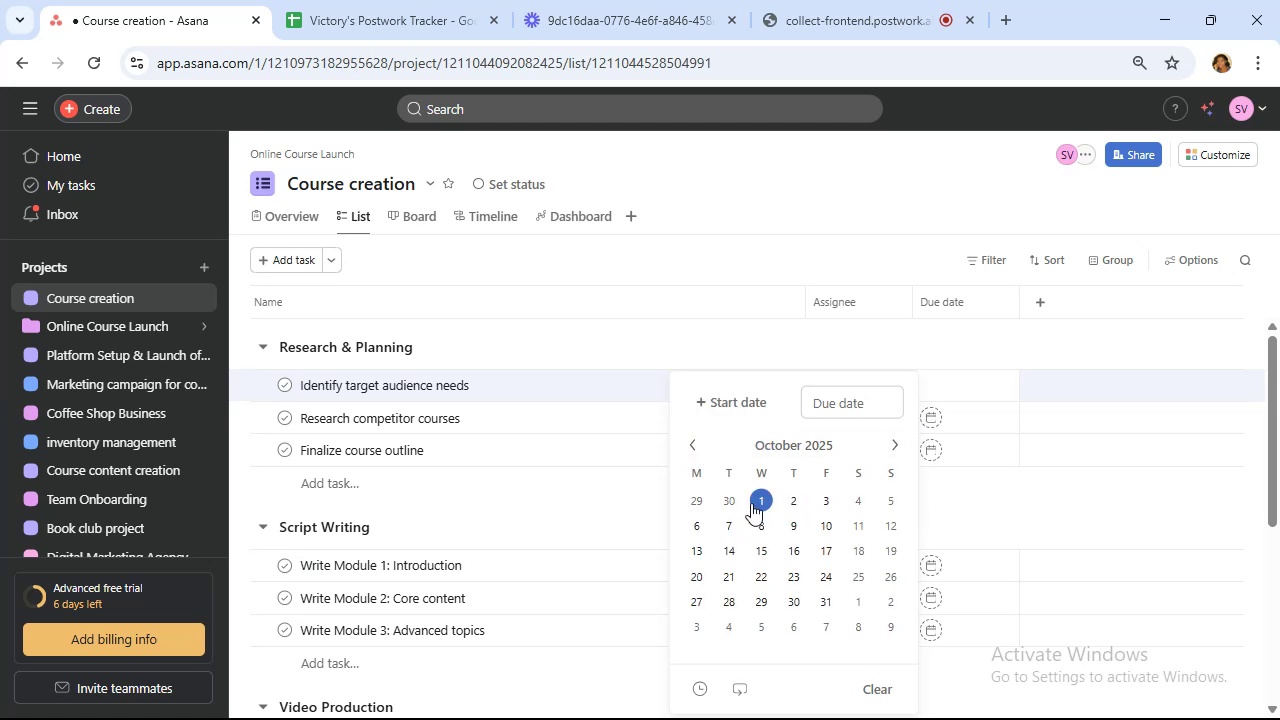 
wait(8.49)
 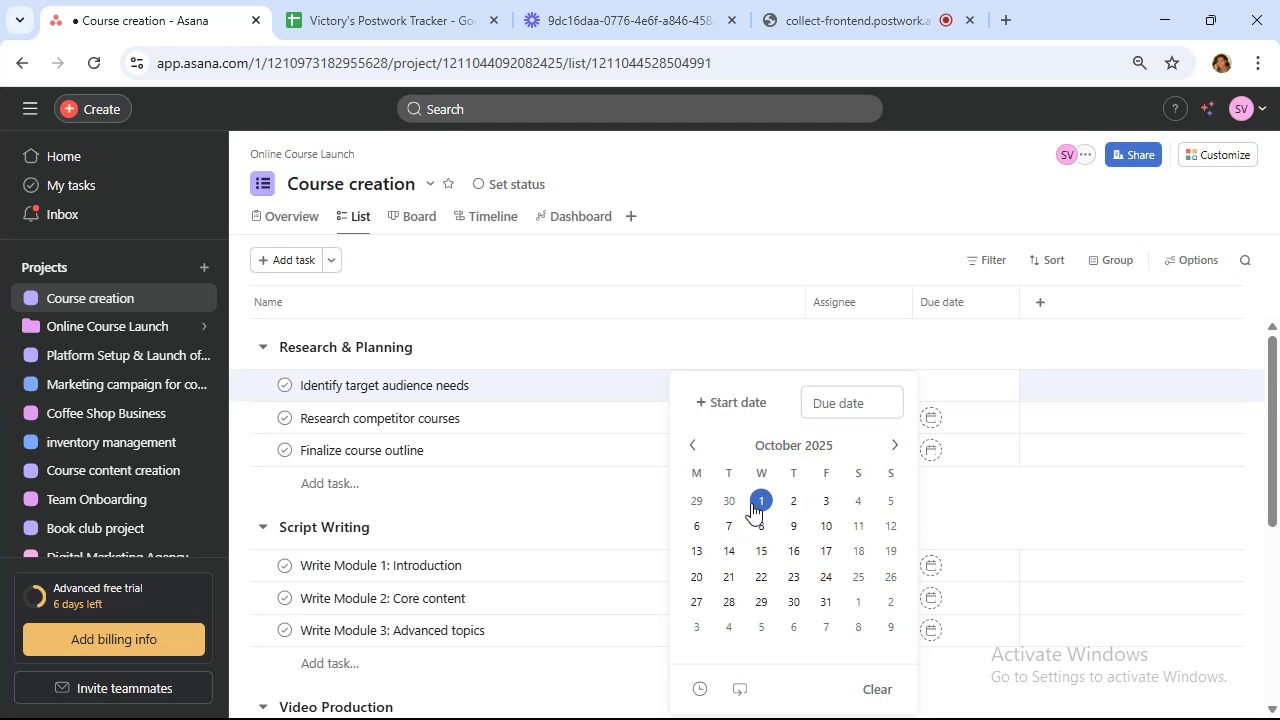 
left_click([974, 420])
 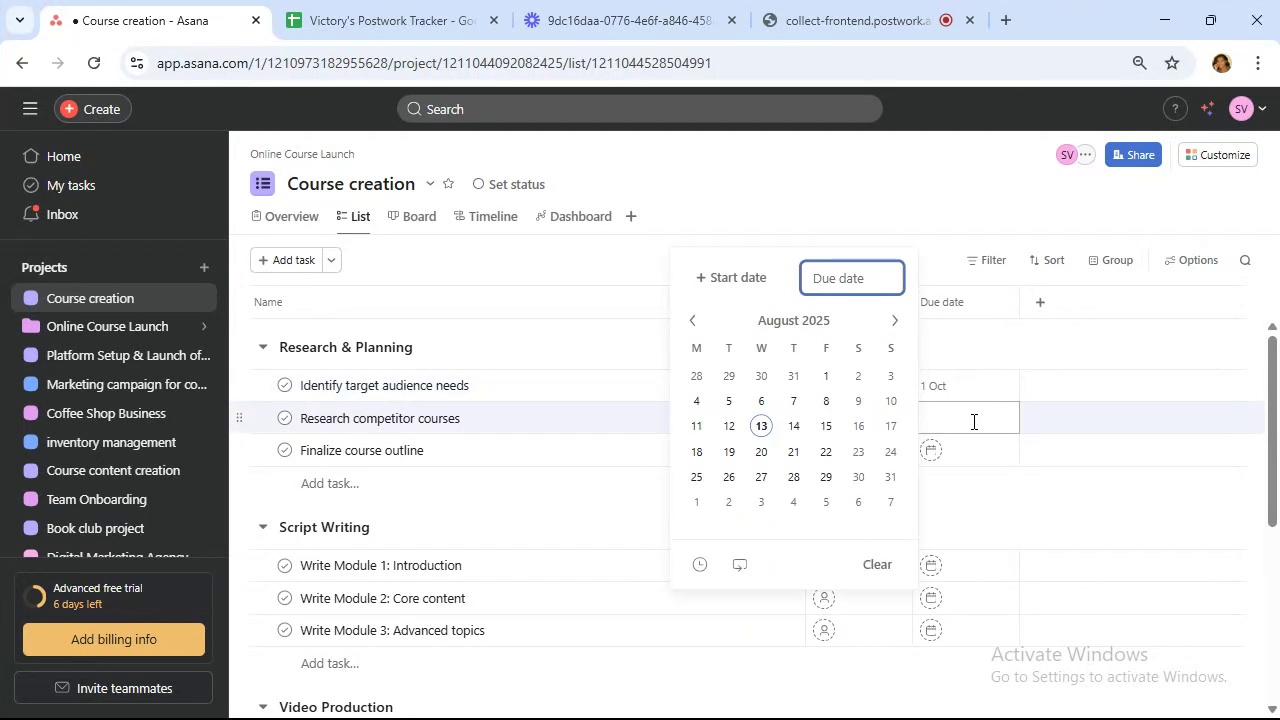 
wait(8.86)
 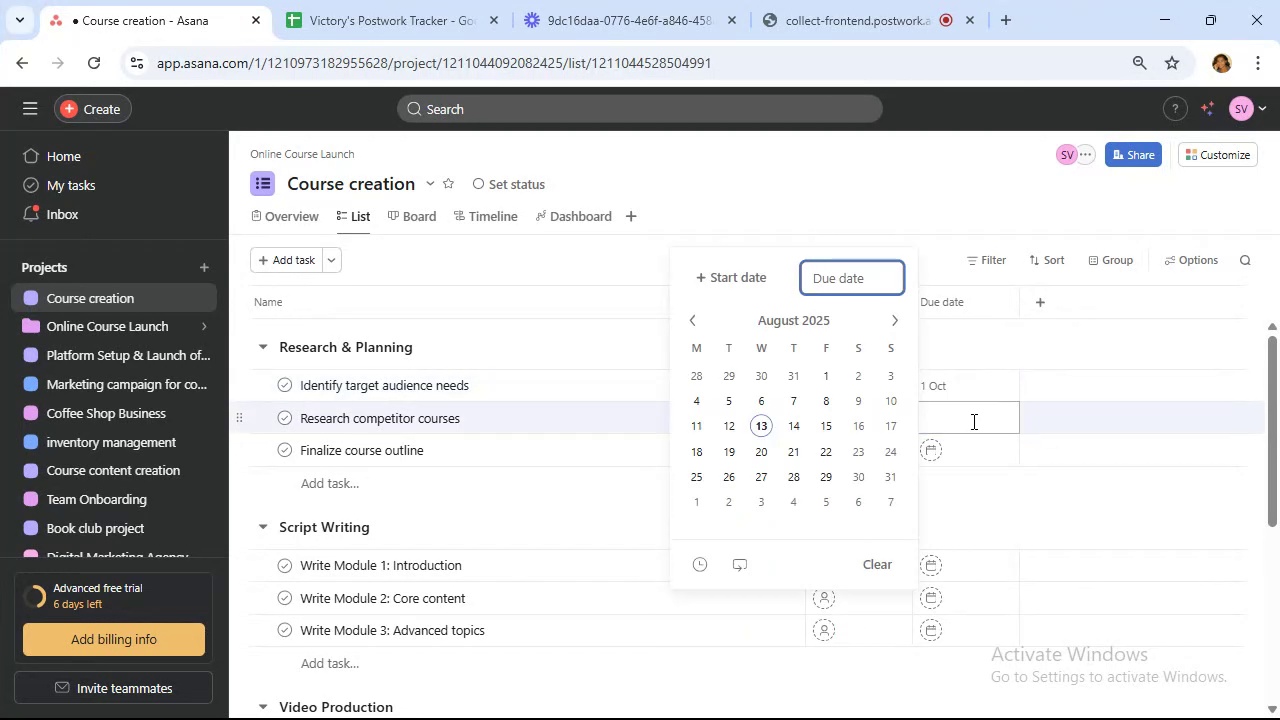 
double_click([891, 313])
 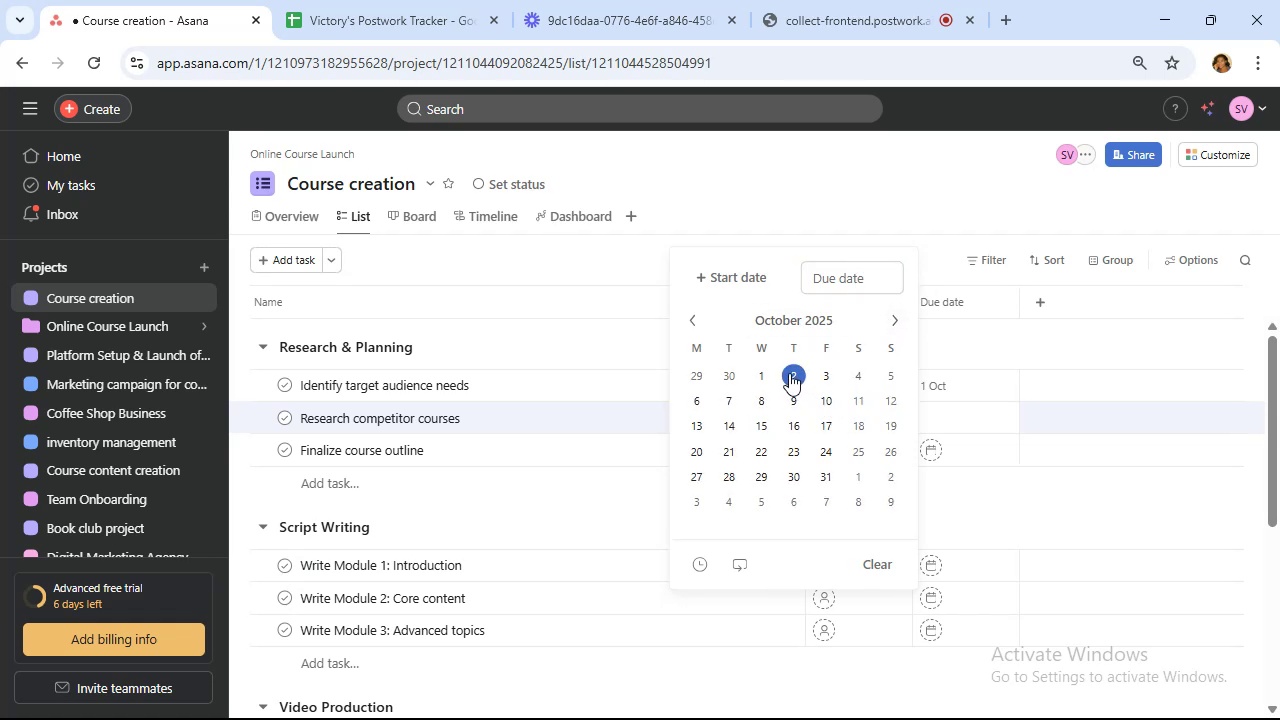 
wait(5.65)
 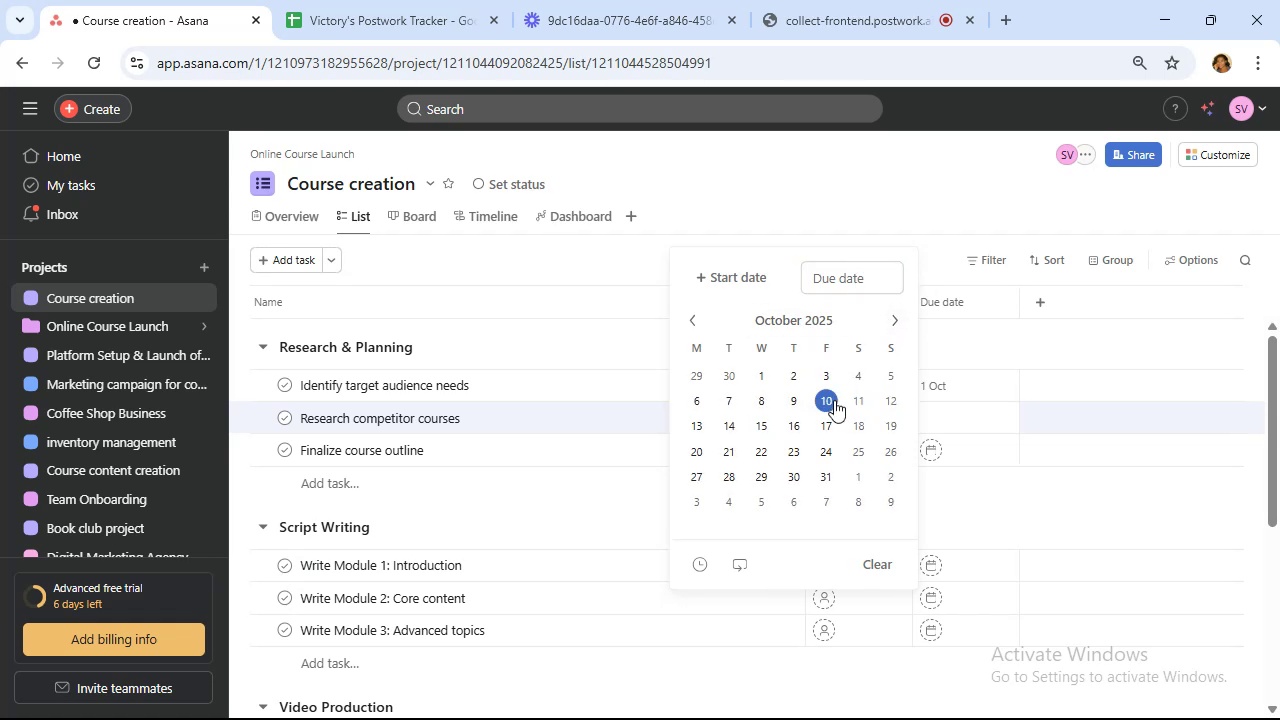 
left_click([821, 373])
 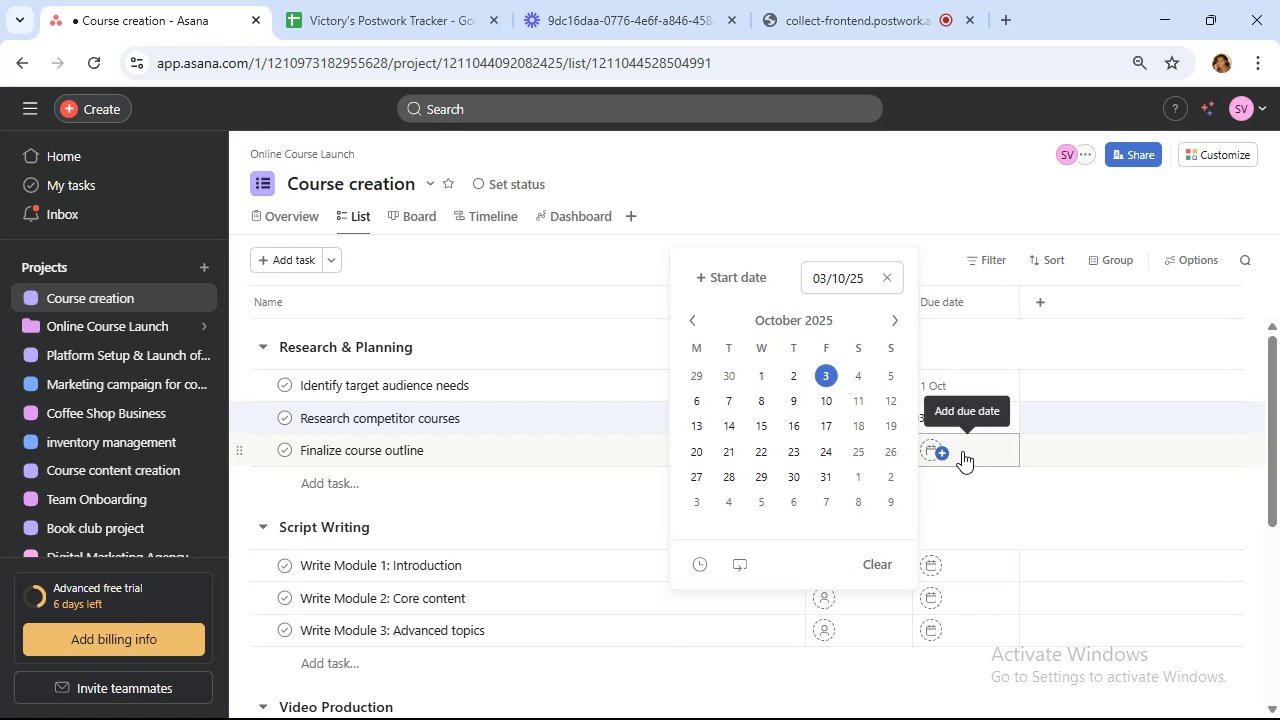 
left_click([961, 450])
 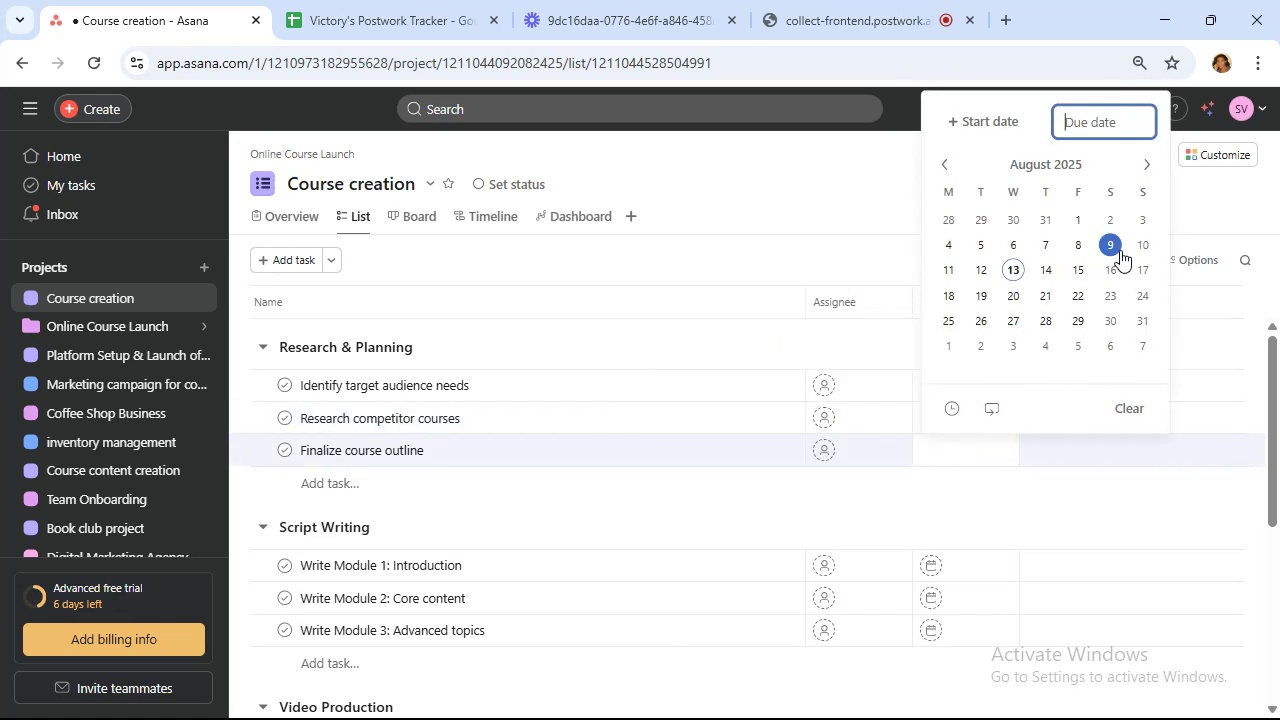 
left_click([1147, 166])
 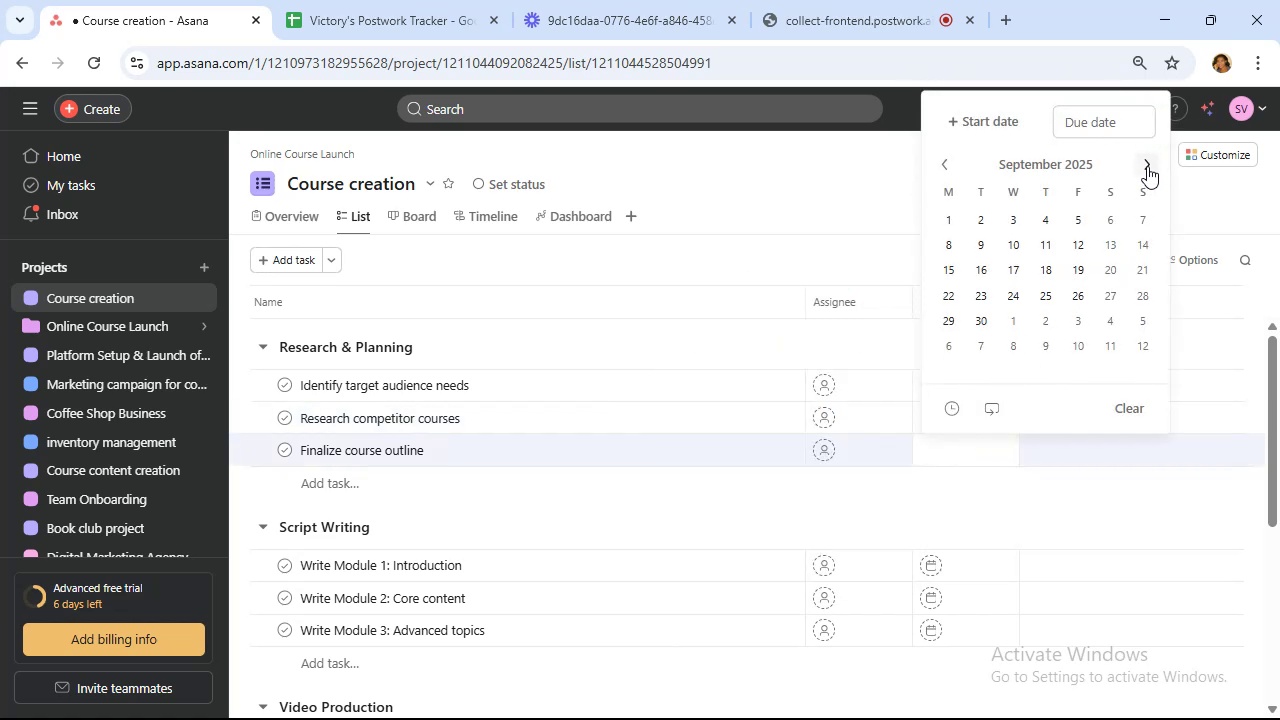 
left_click([1147, 166])
 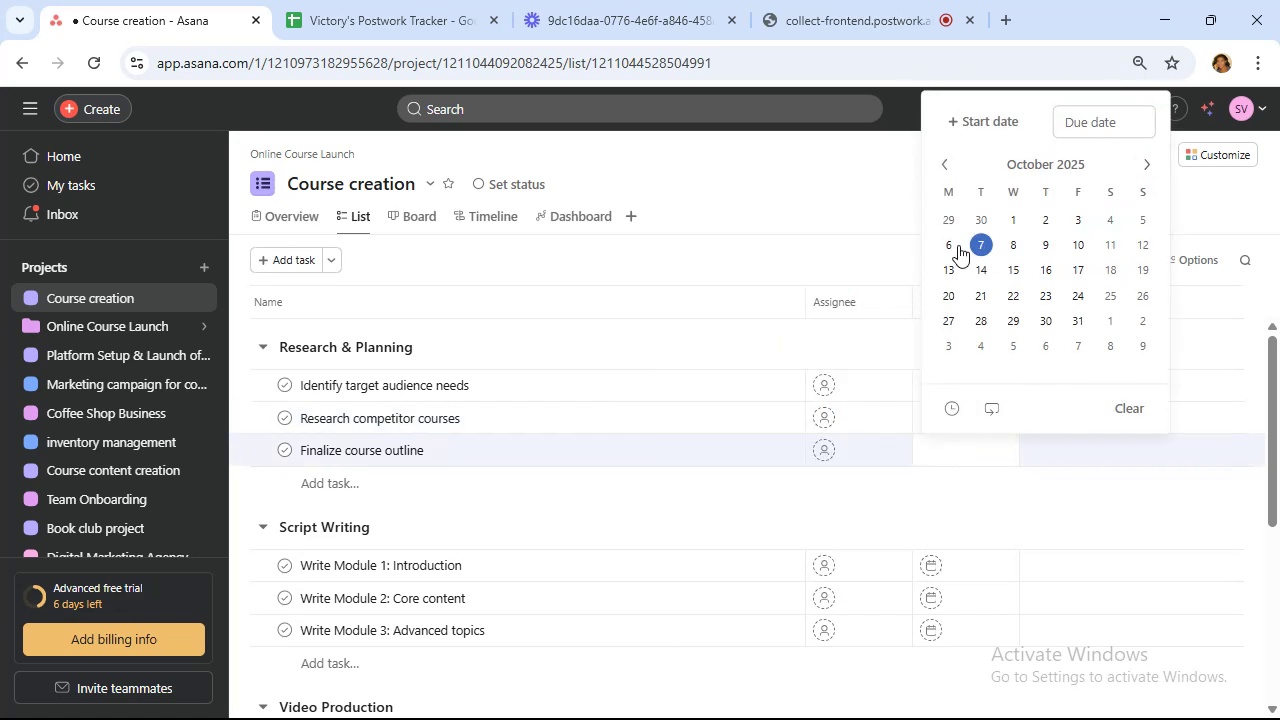 
left_click([953, 247])
 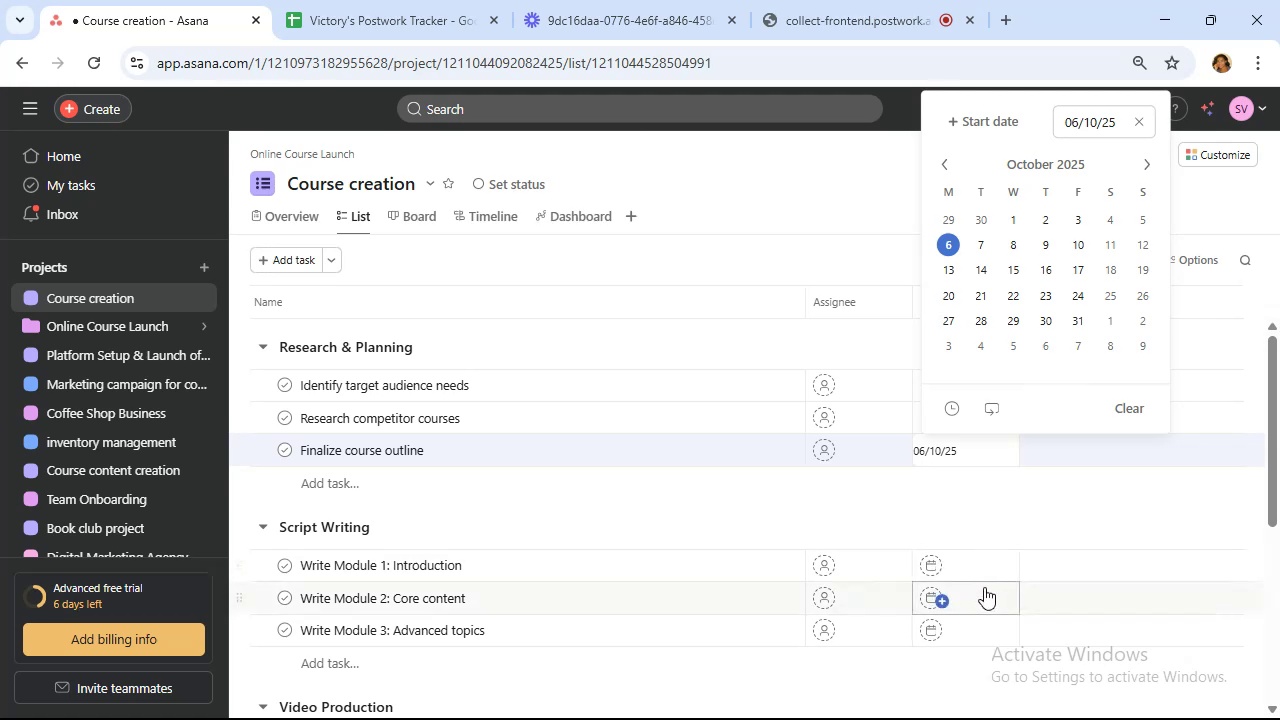 
mouse_move([986, 530])
 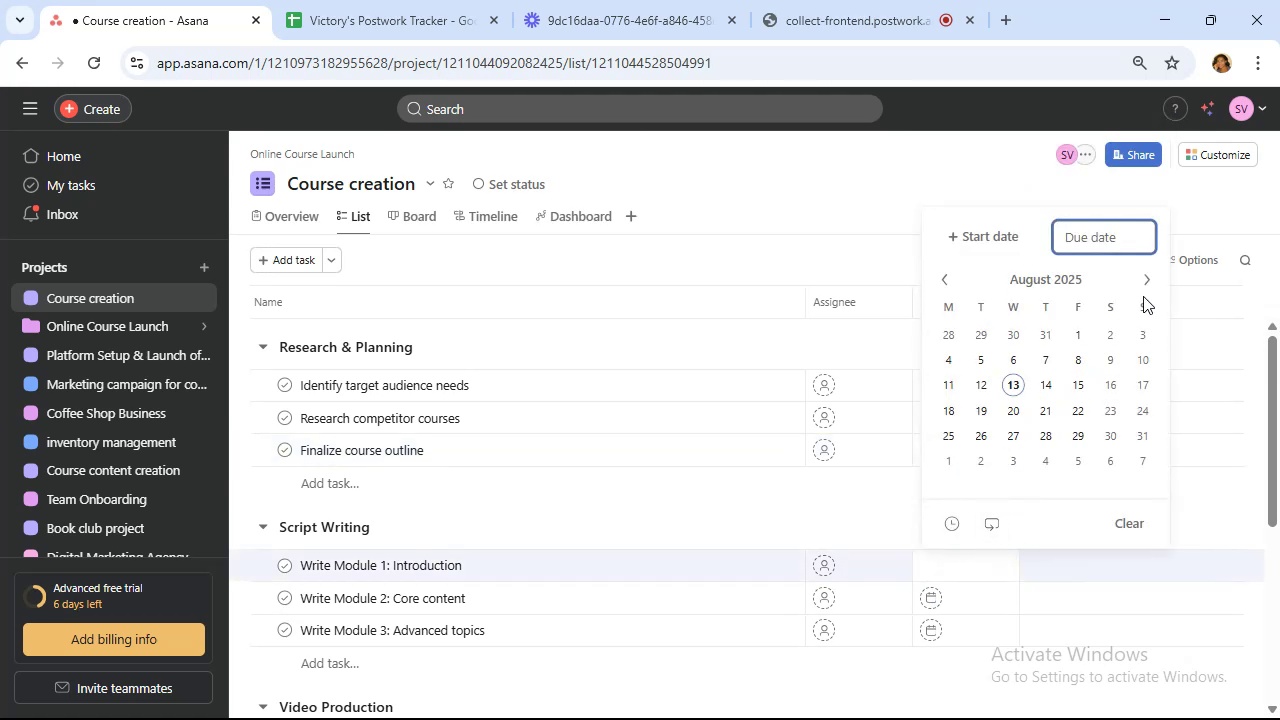 
left_click([1150, 270])
 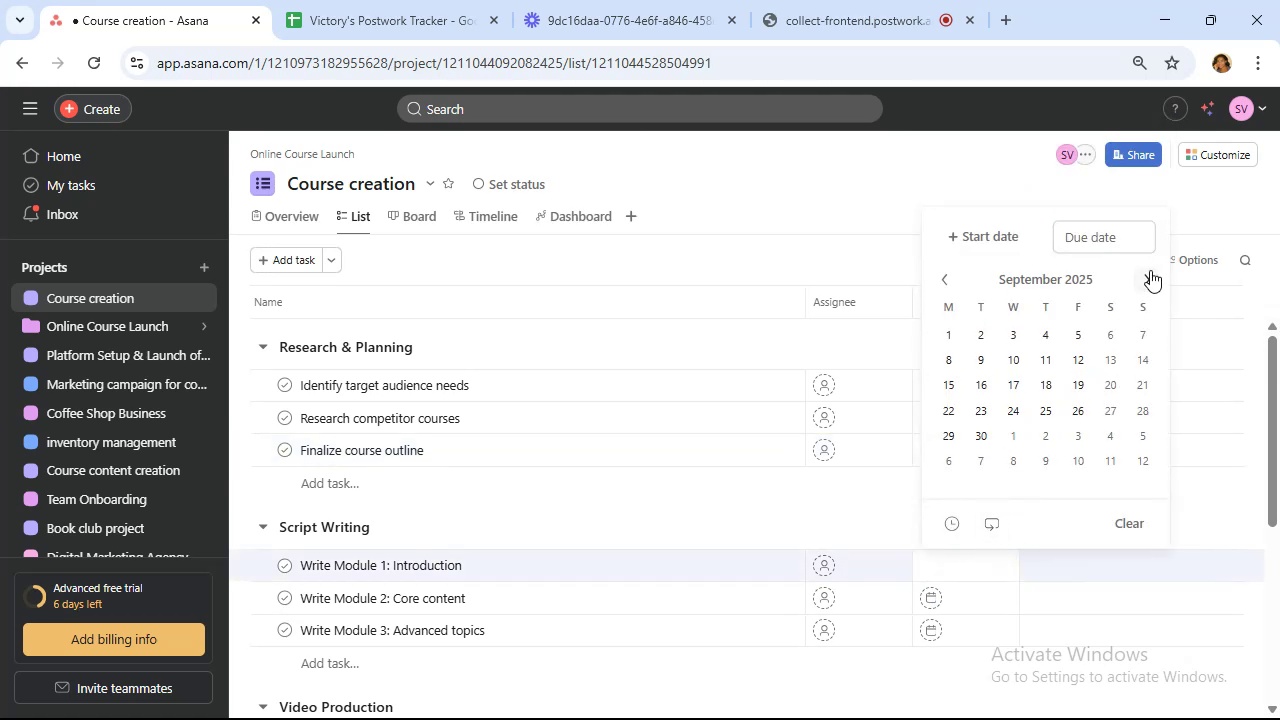 
double_click([1150, 270])
 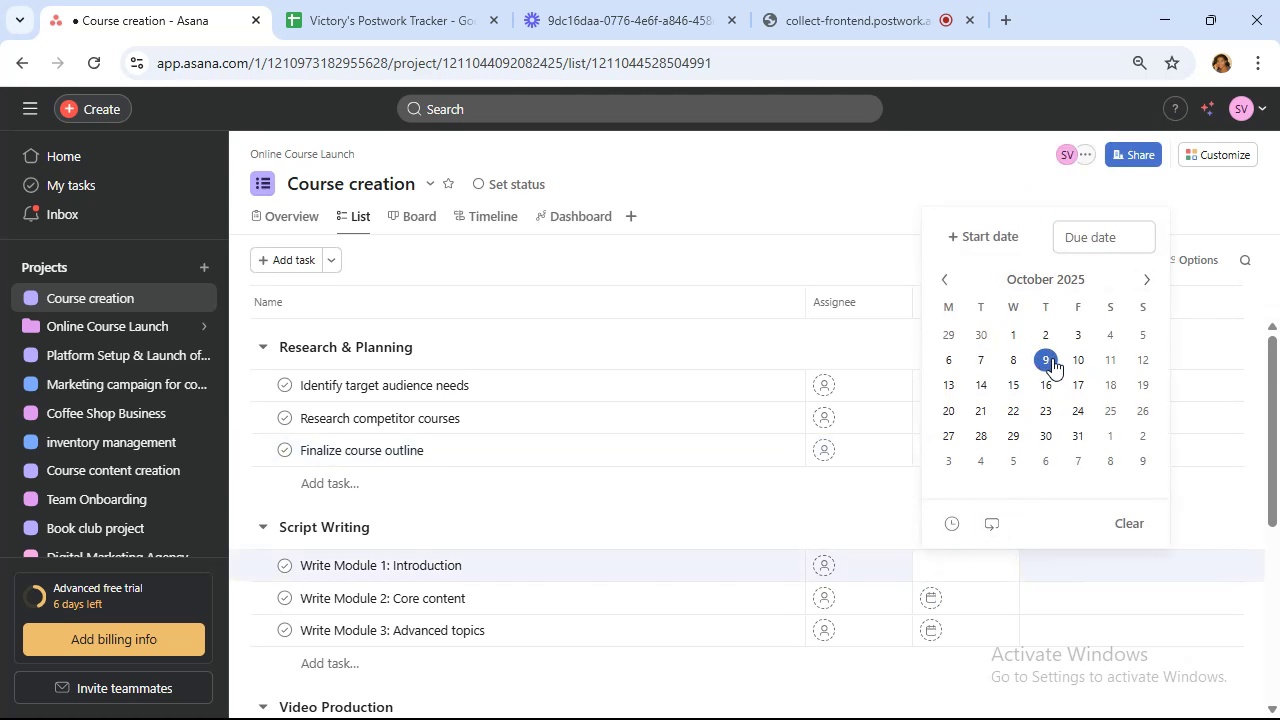 
wait(5.98)
 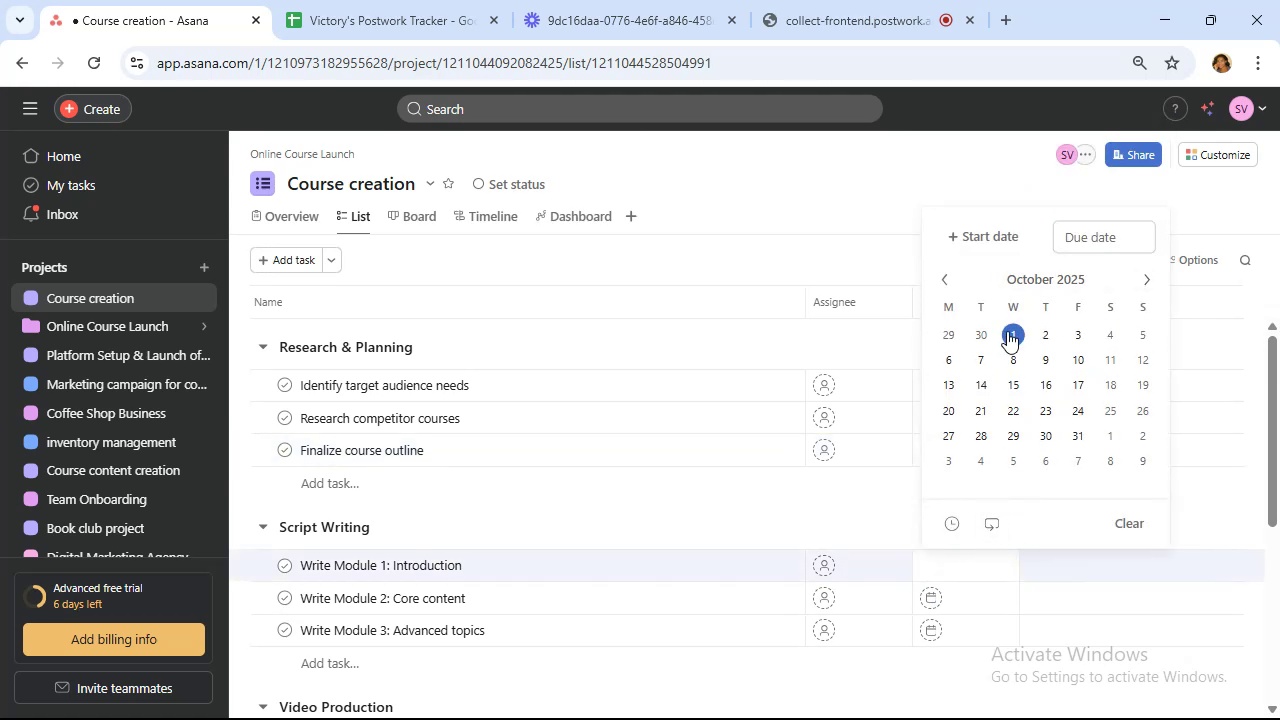 
left_click([1047, 356])
 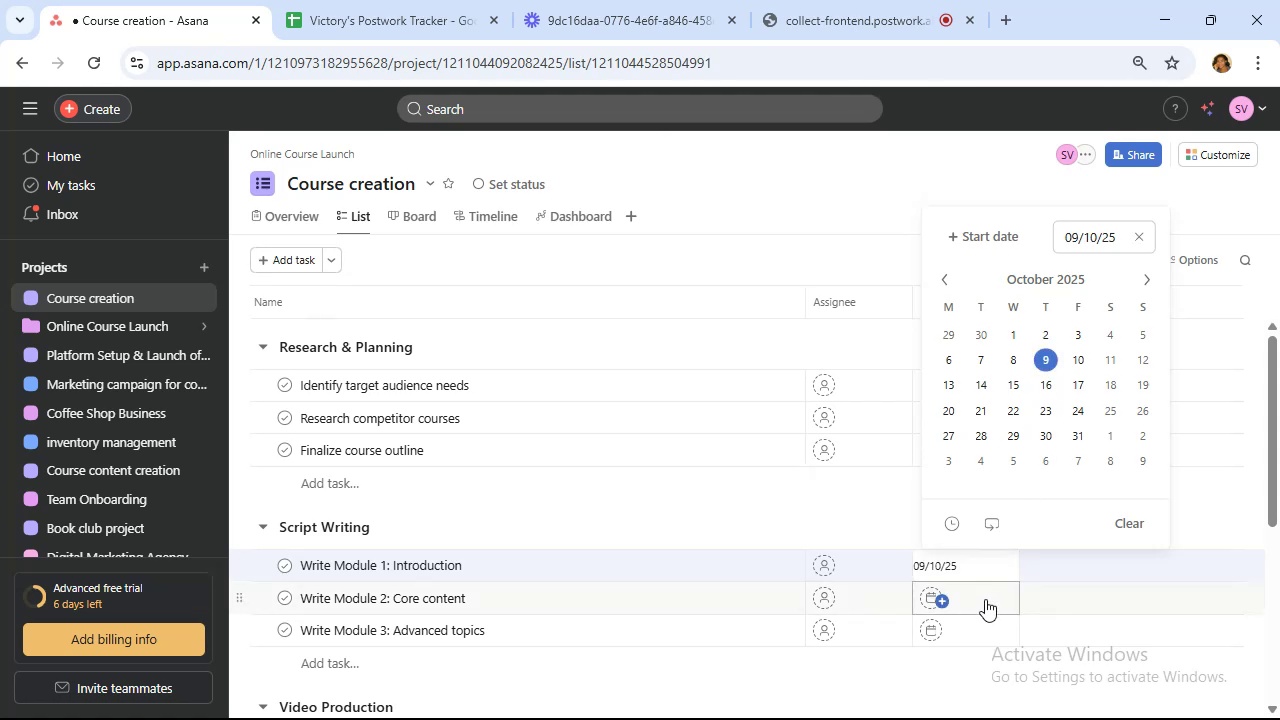 
left_click([985, 599])
 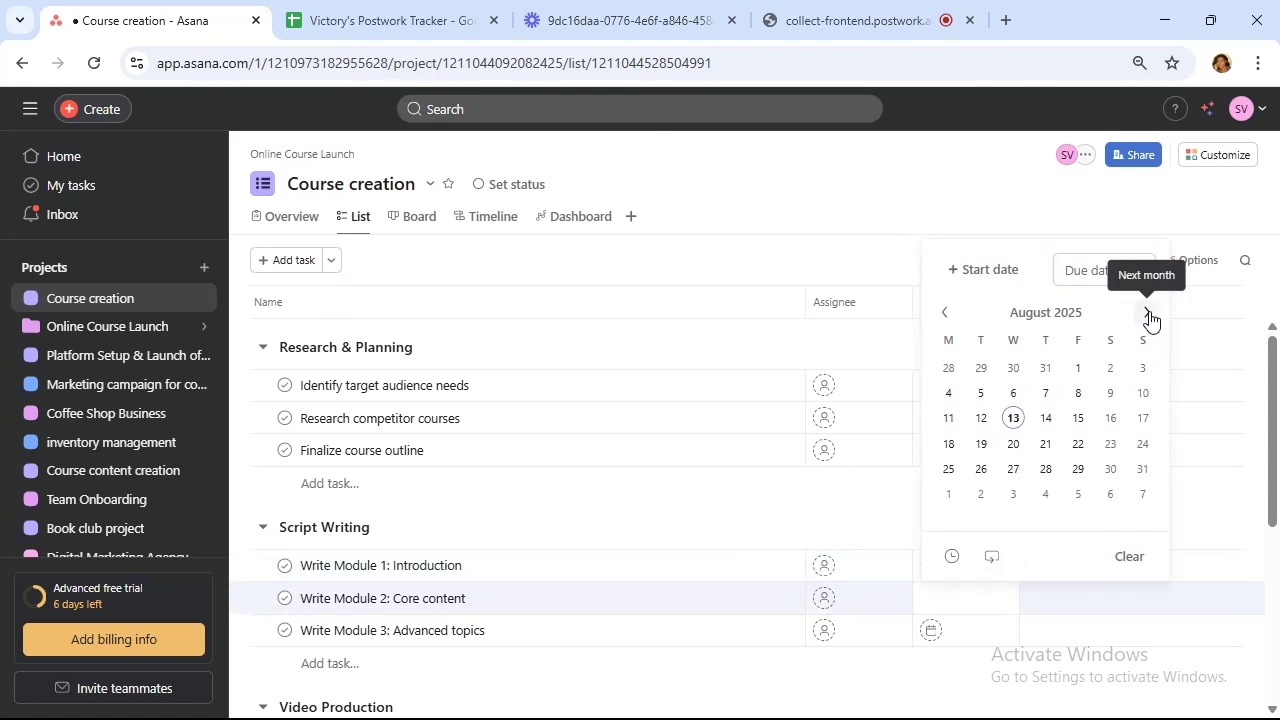 
left_click([1149, 311])
 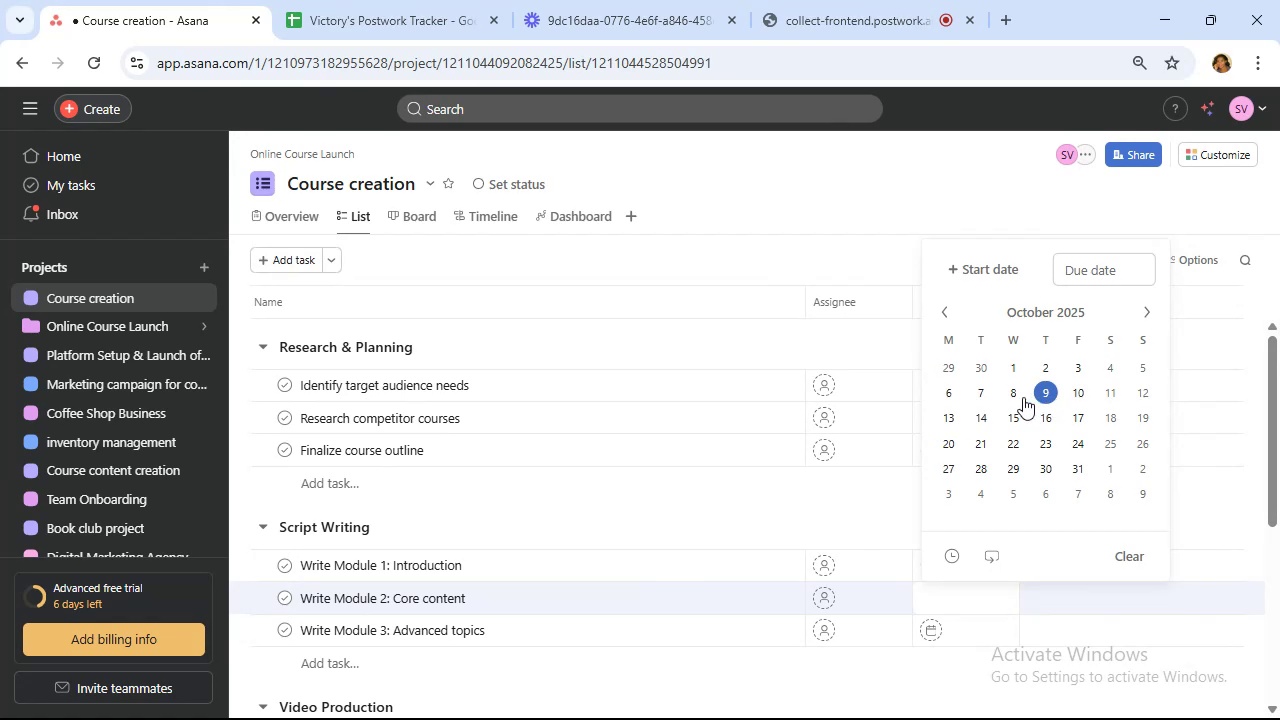 
wait(11.88)
 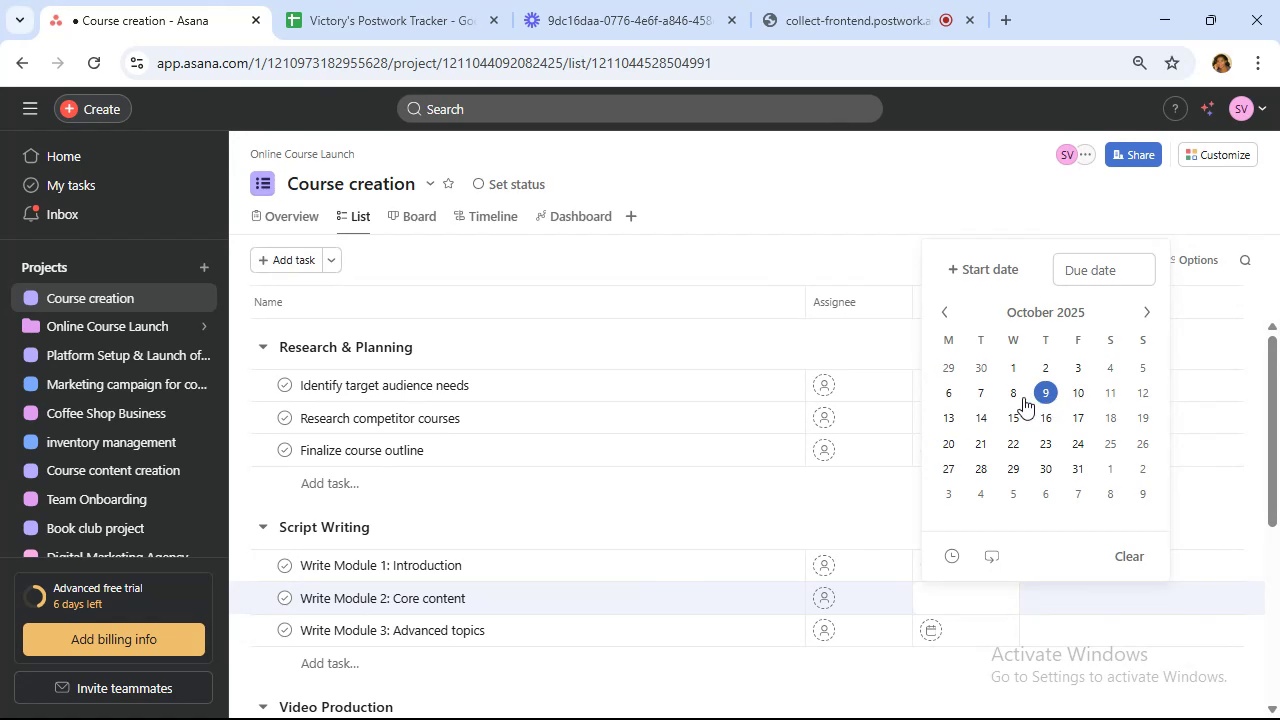 
left_click([979, 412])
 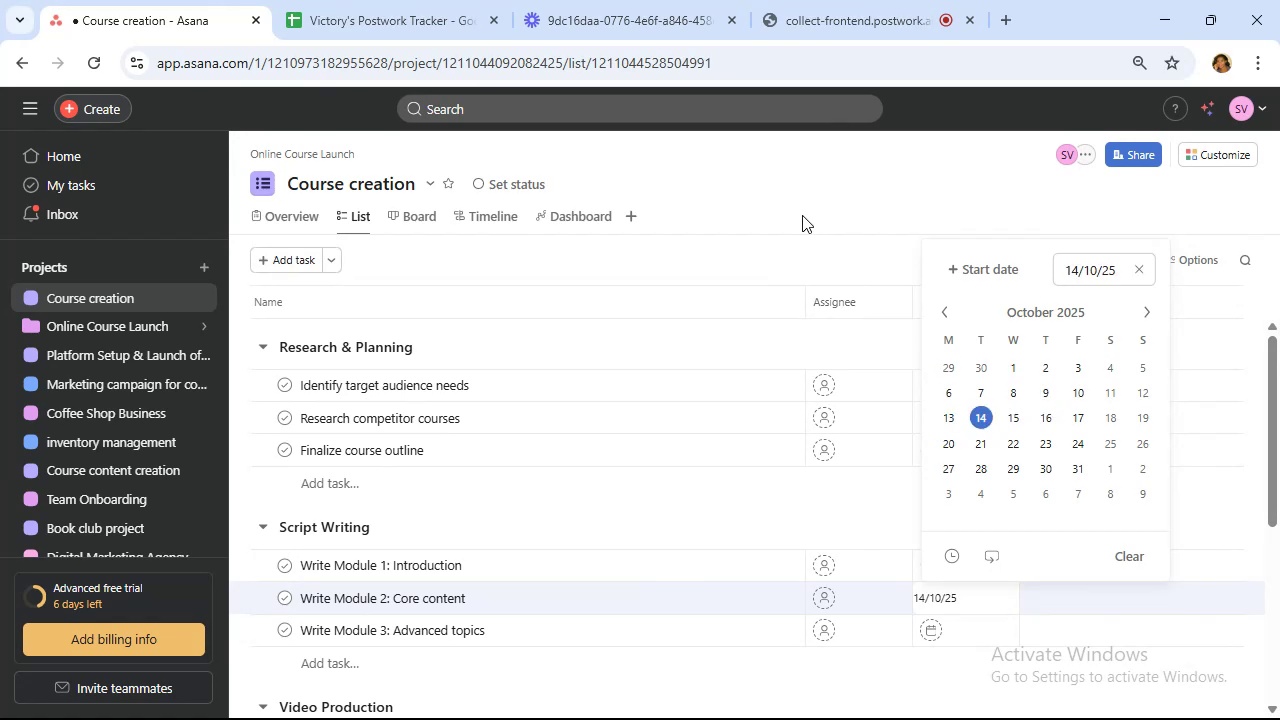 
left_click([802, 216])
 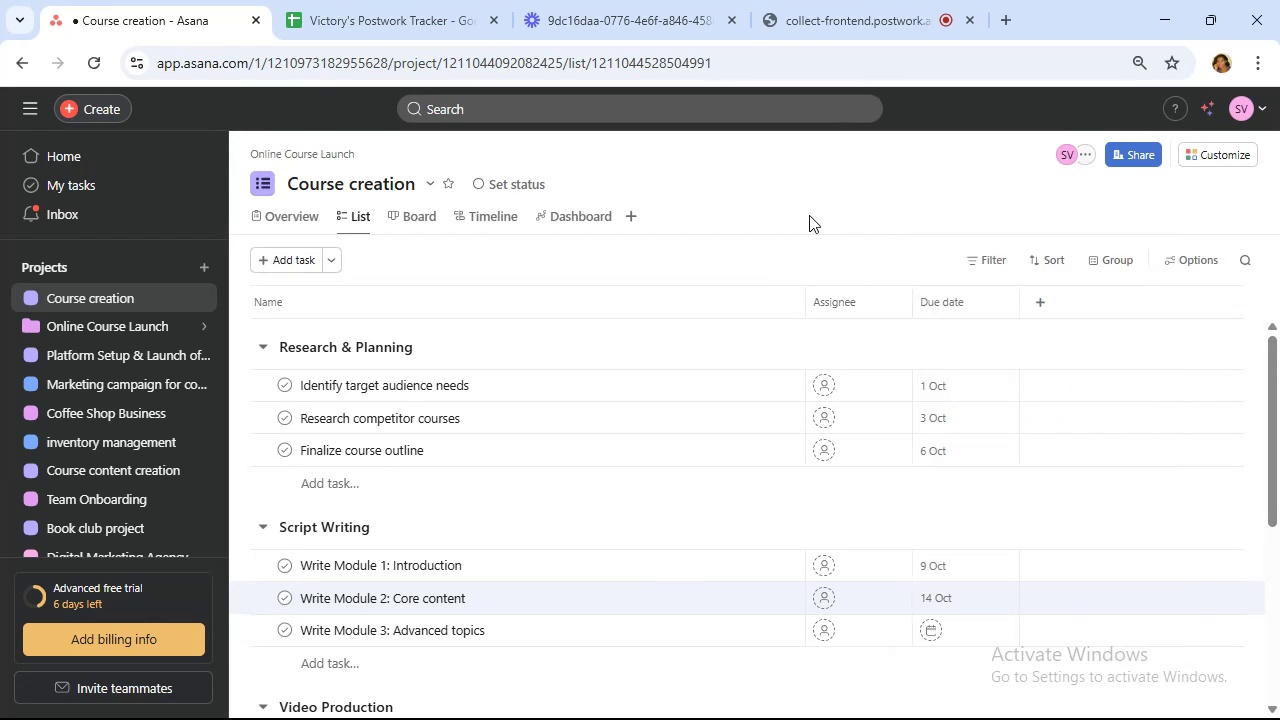 
scroll: coordinate [679, 381], scroll_direction: down, amount: 4.0
 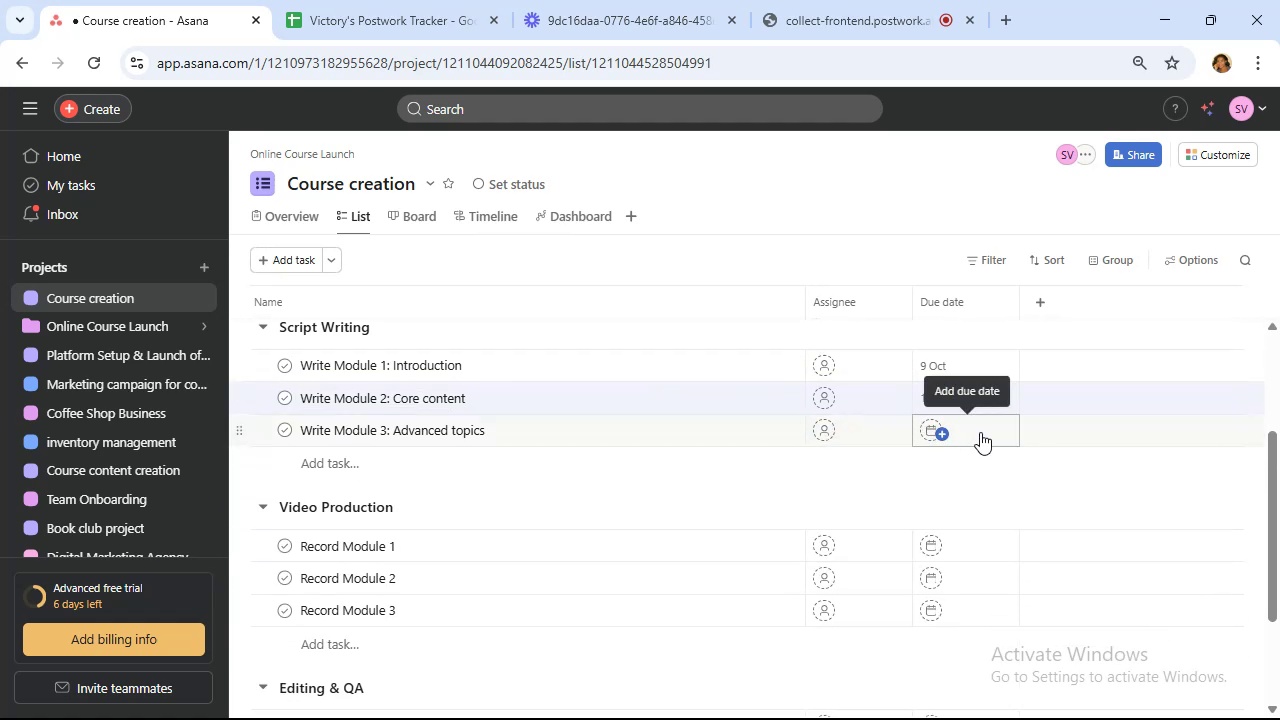 
left_click([980, 431])
 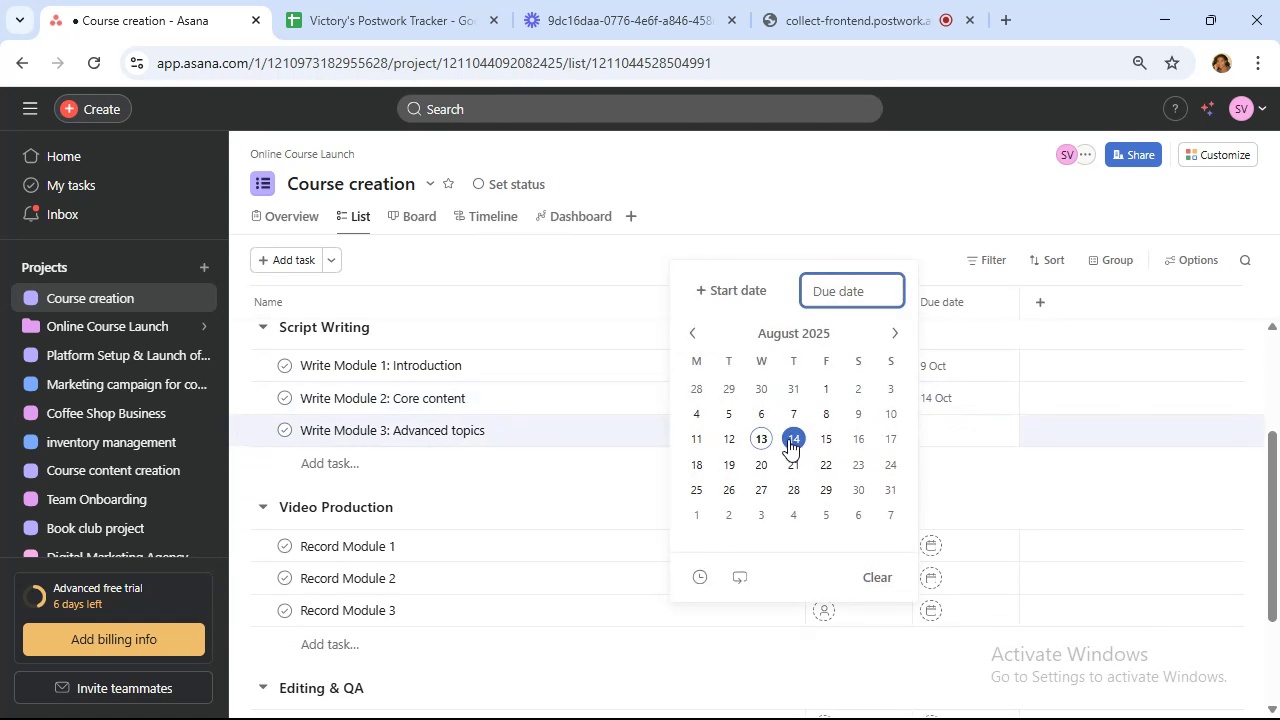 
wait(8.17)
 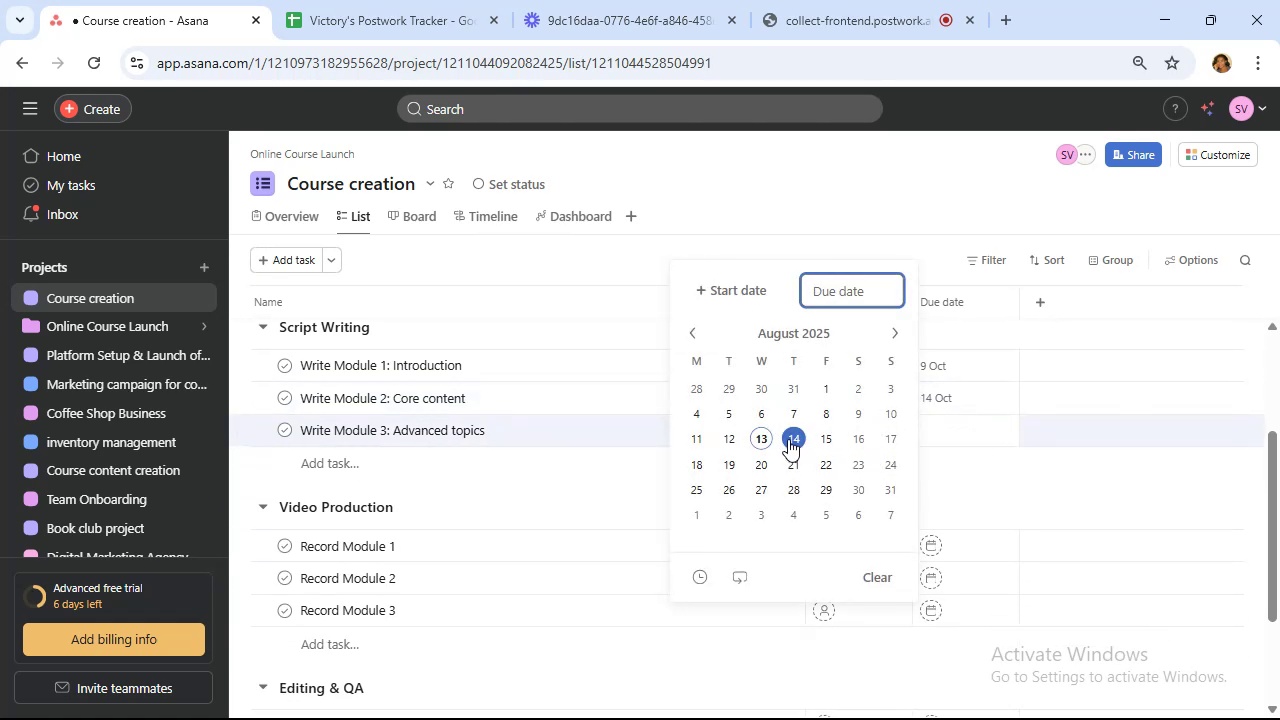 
left_click([735, 294])
 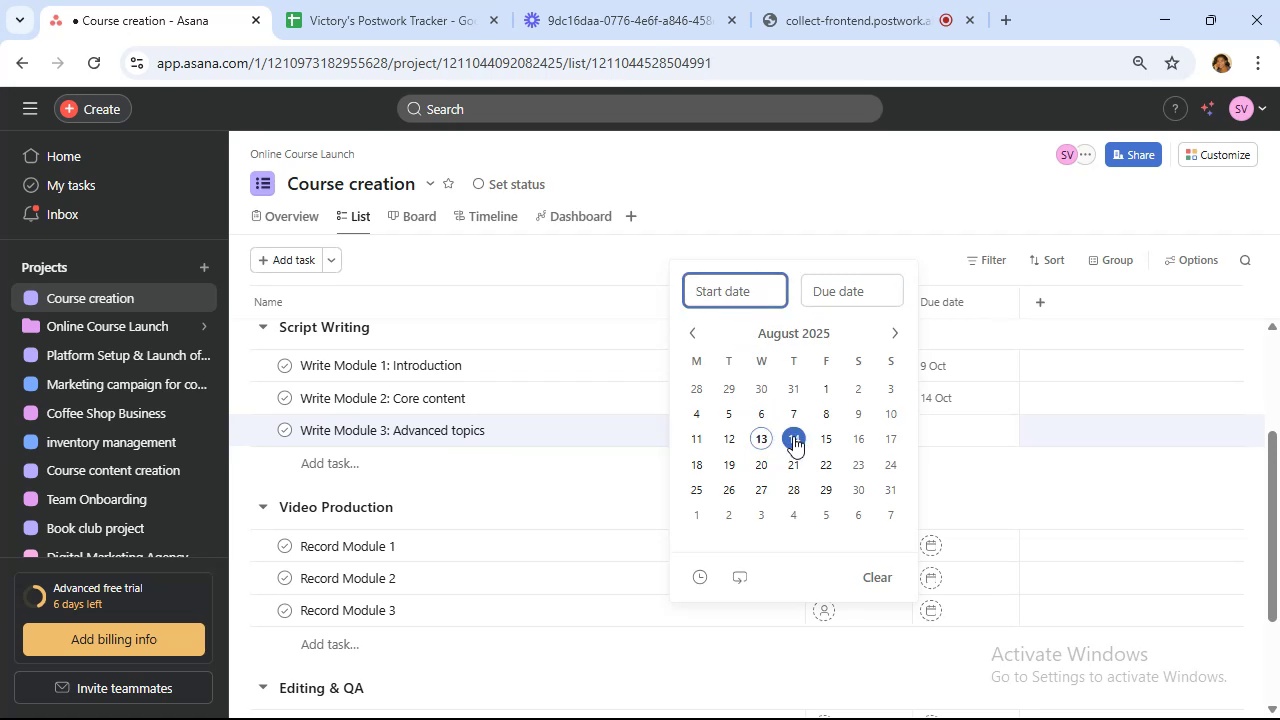 
wait(9.73)
 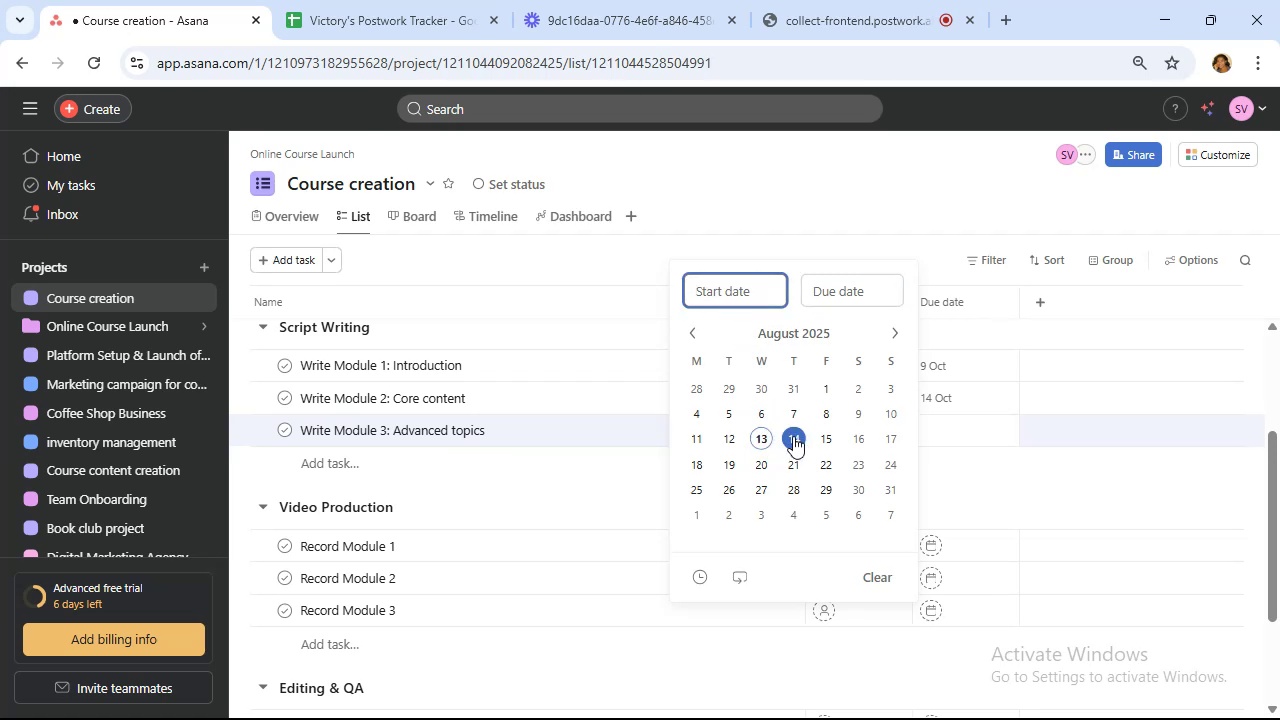 
left_click([976, 543])
 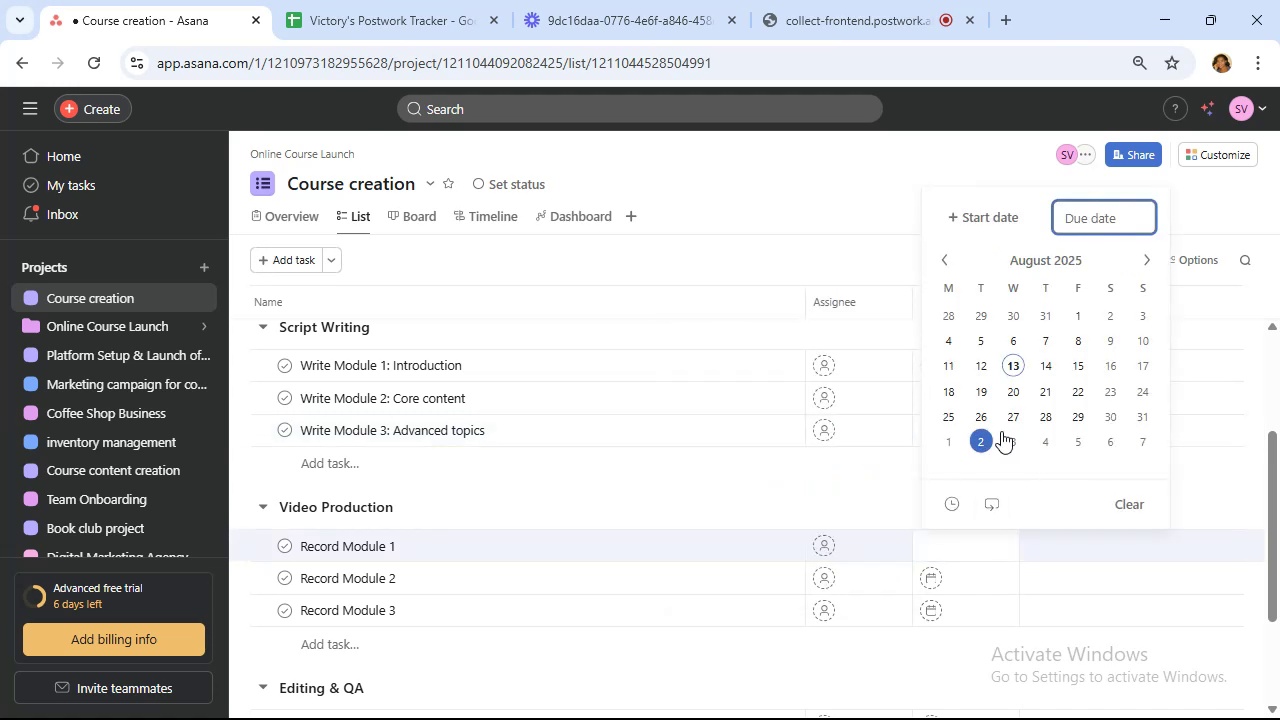 
wait(12.08)
 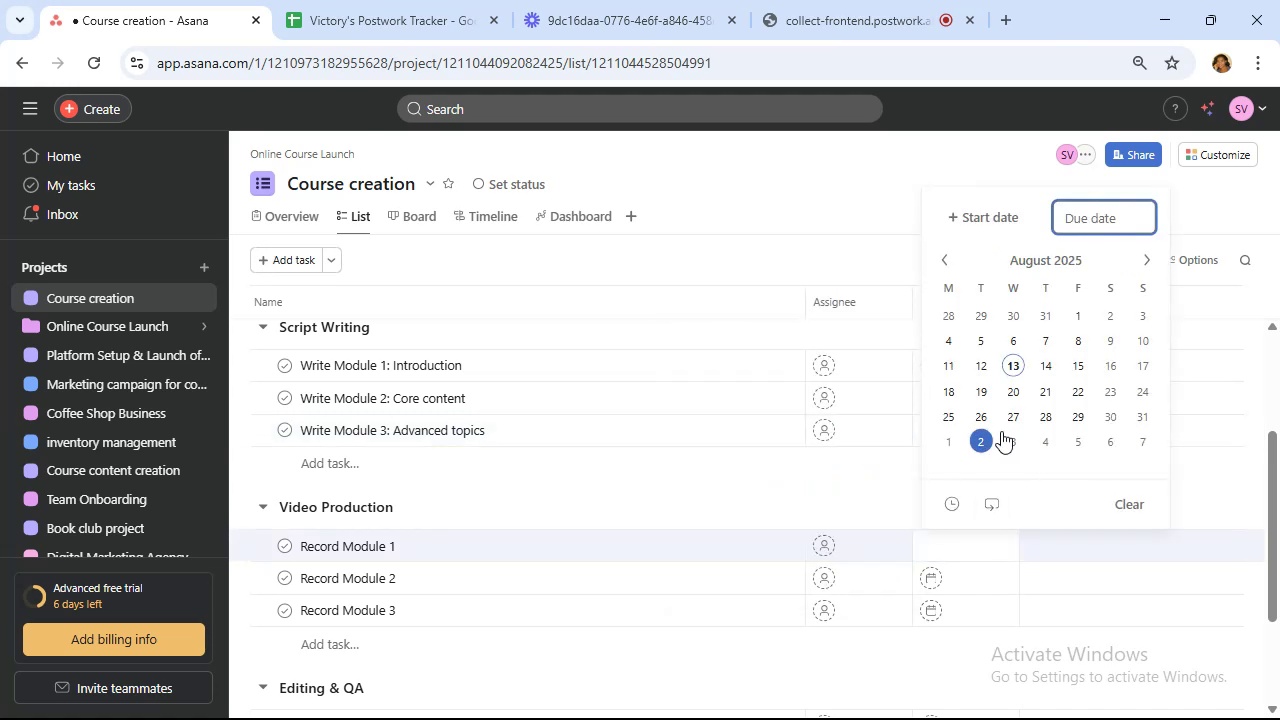 
double_click([1144, 255])
 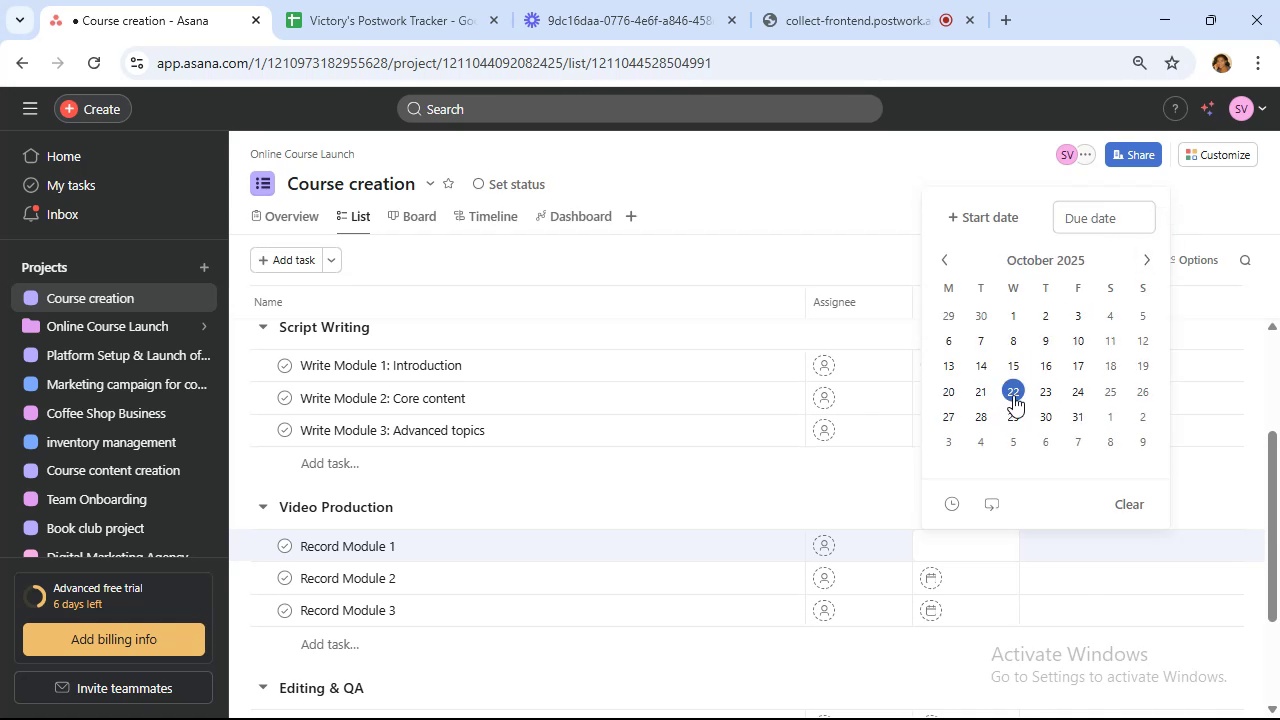 
wait(10.33)
 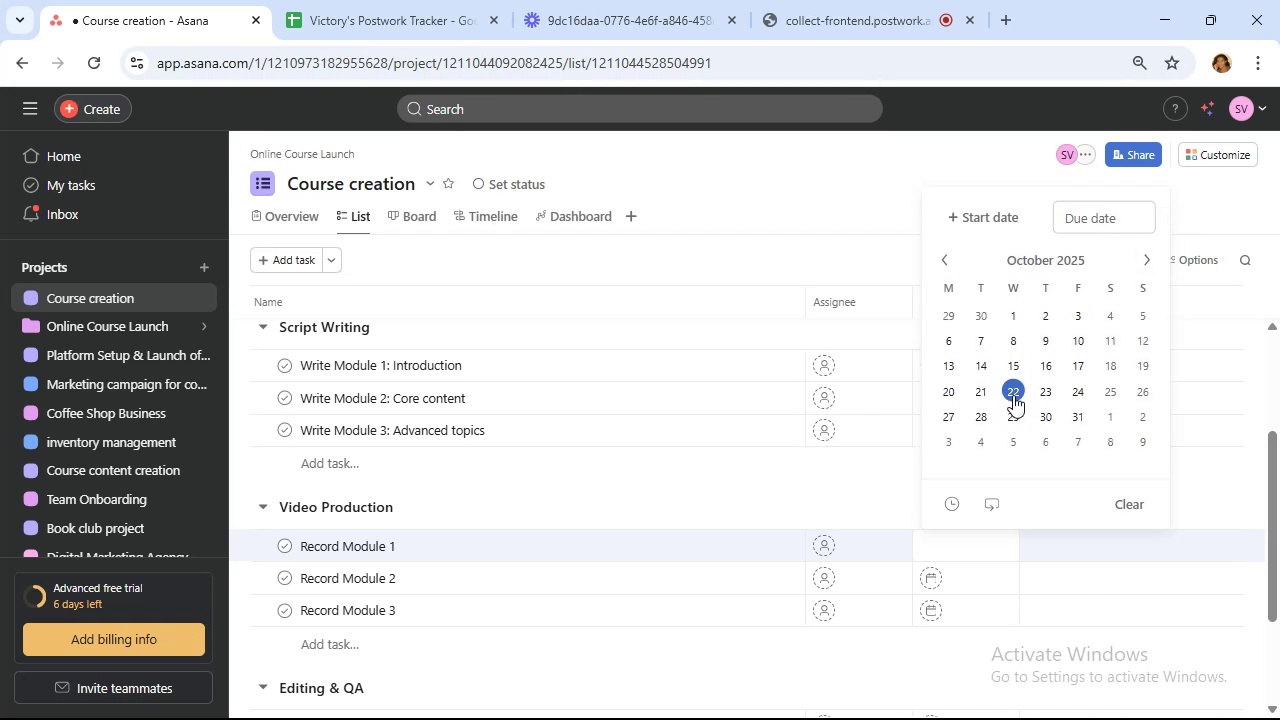 
left_click([968, 580])
 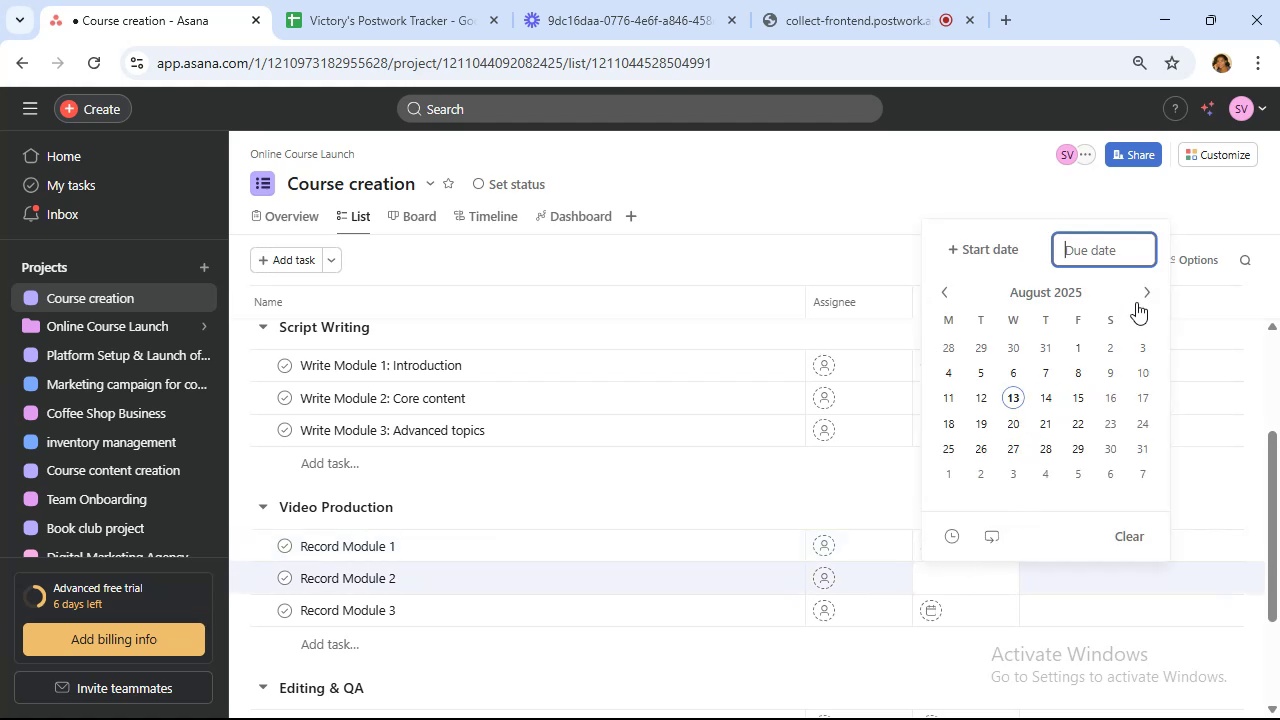 
double_click([1148, 291])
 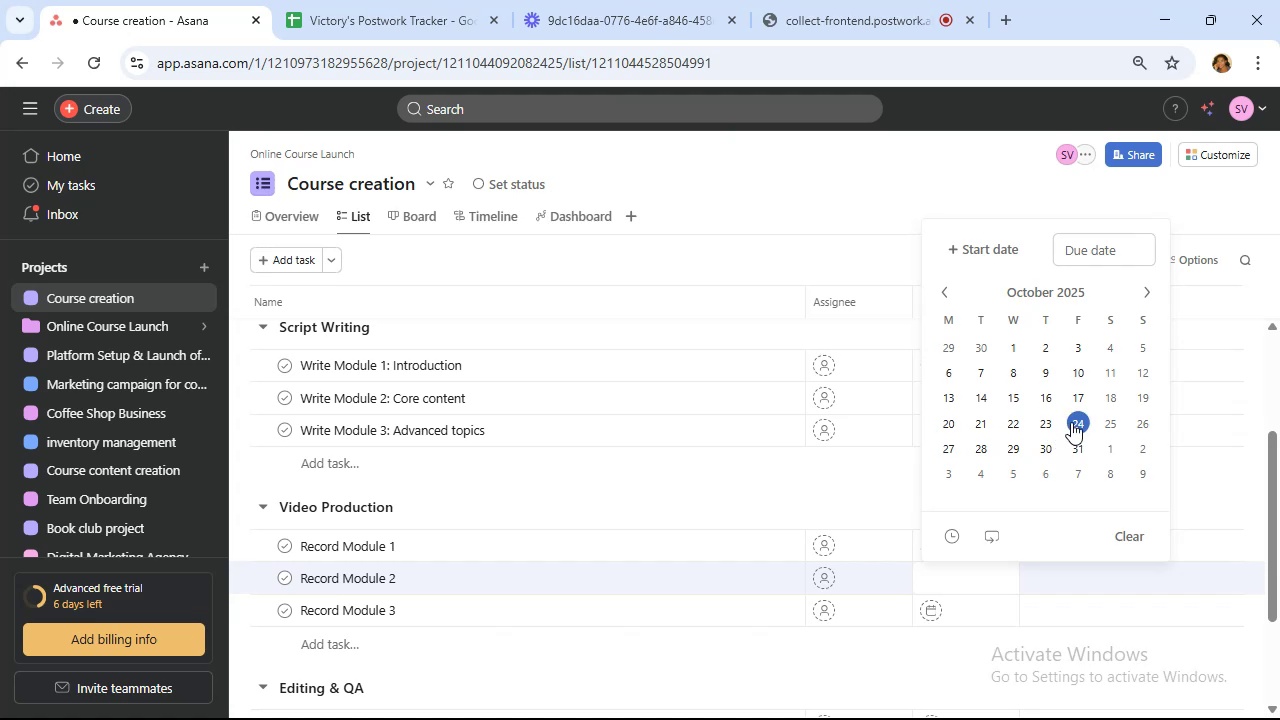 
wait(6.86)
 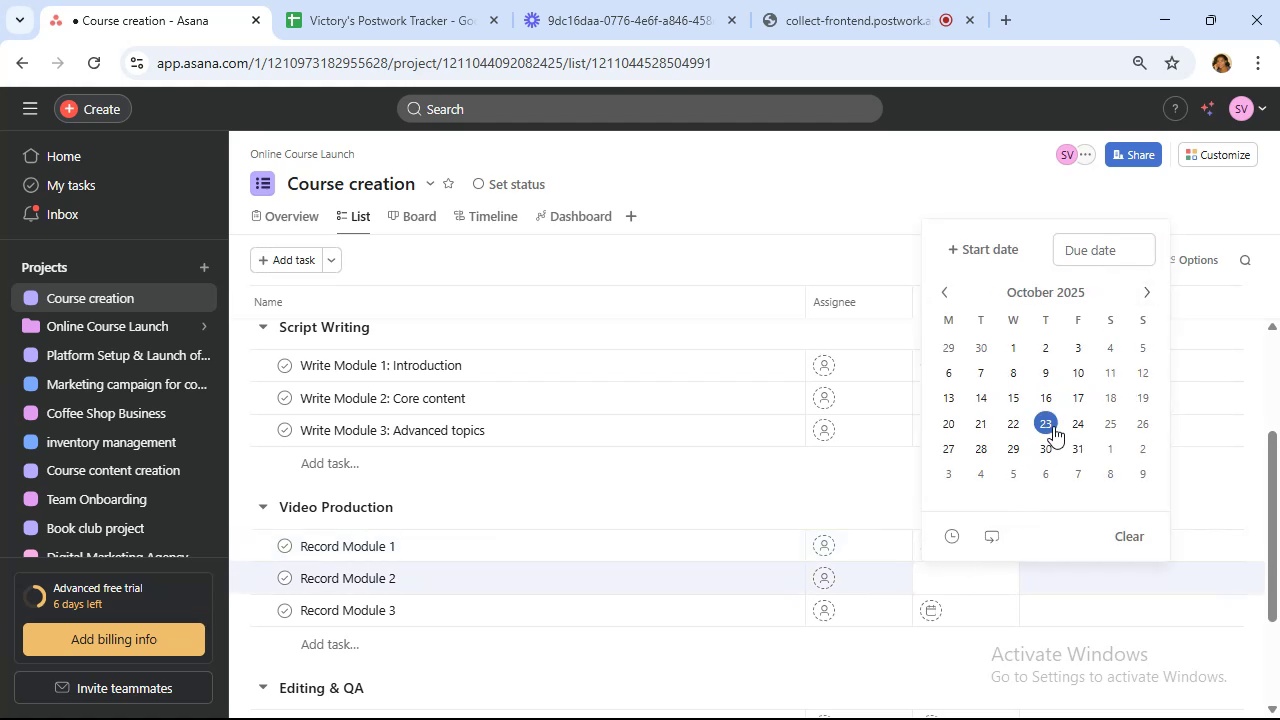 
left_click([972, 607])
 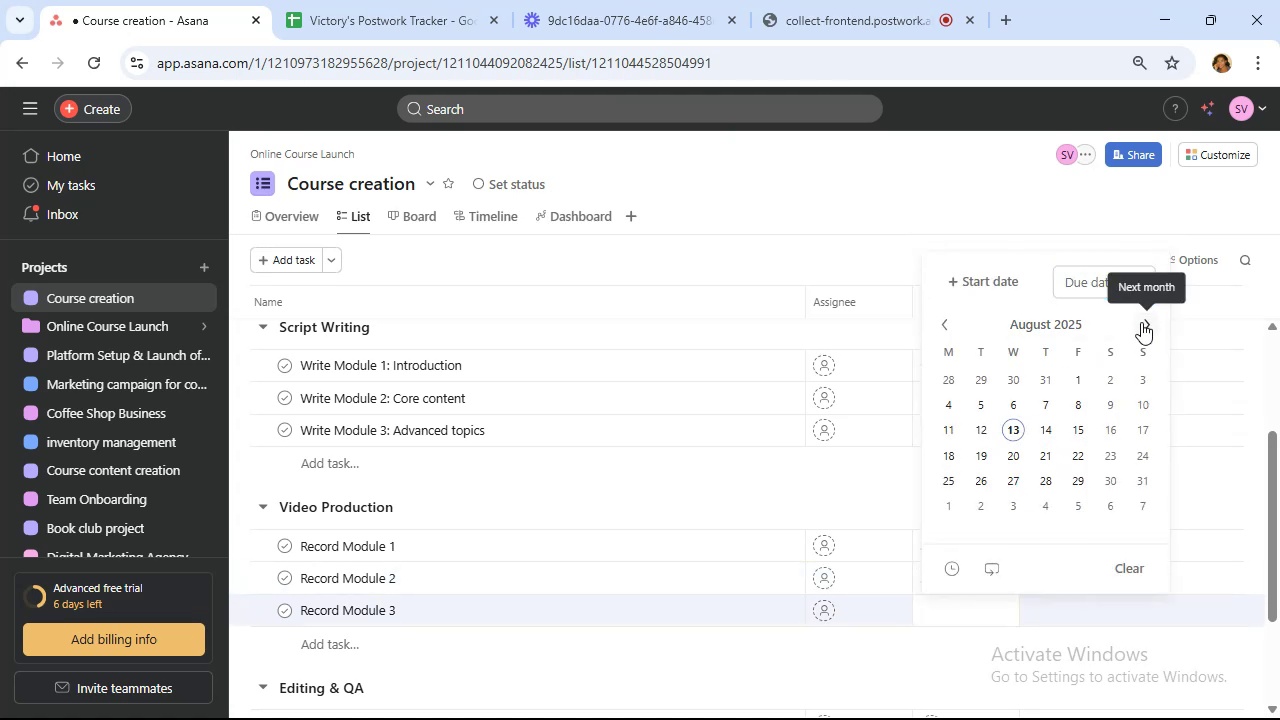 
double_click([1141, 323])
 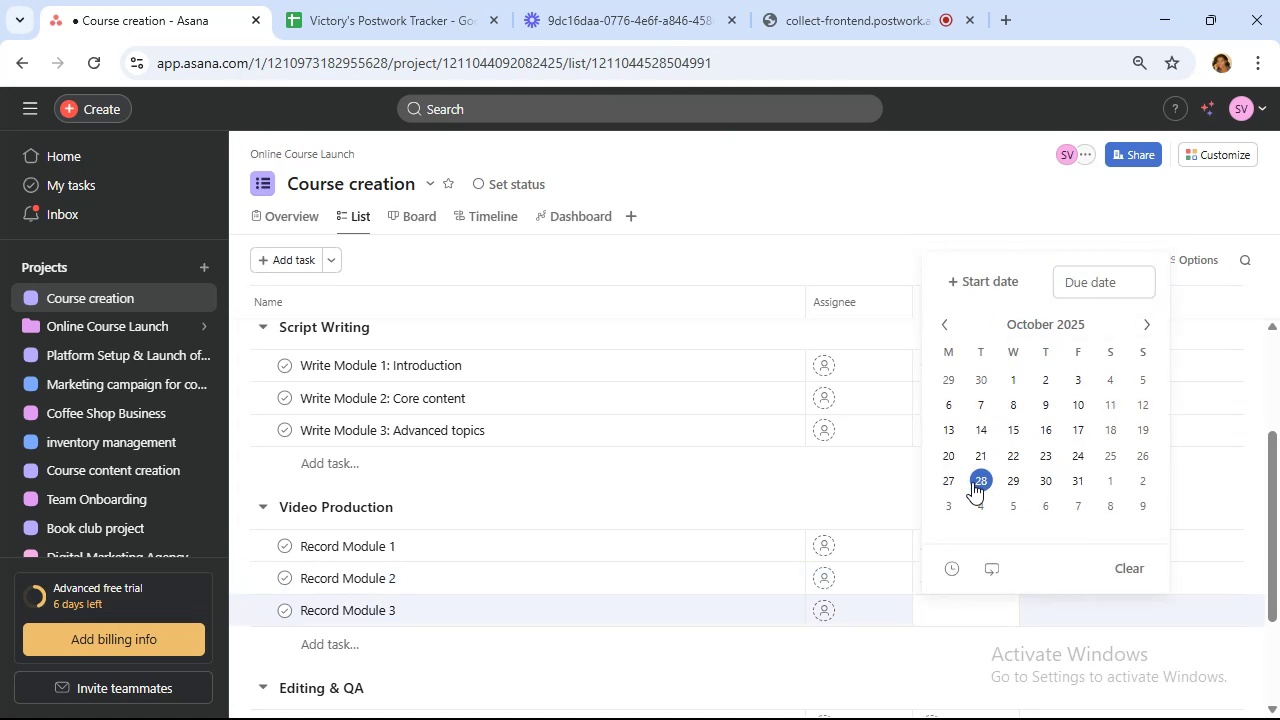 
left_click([972, 482])
 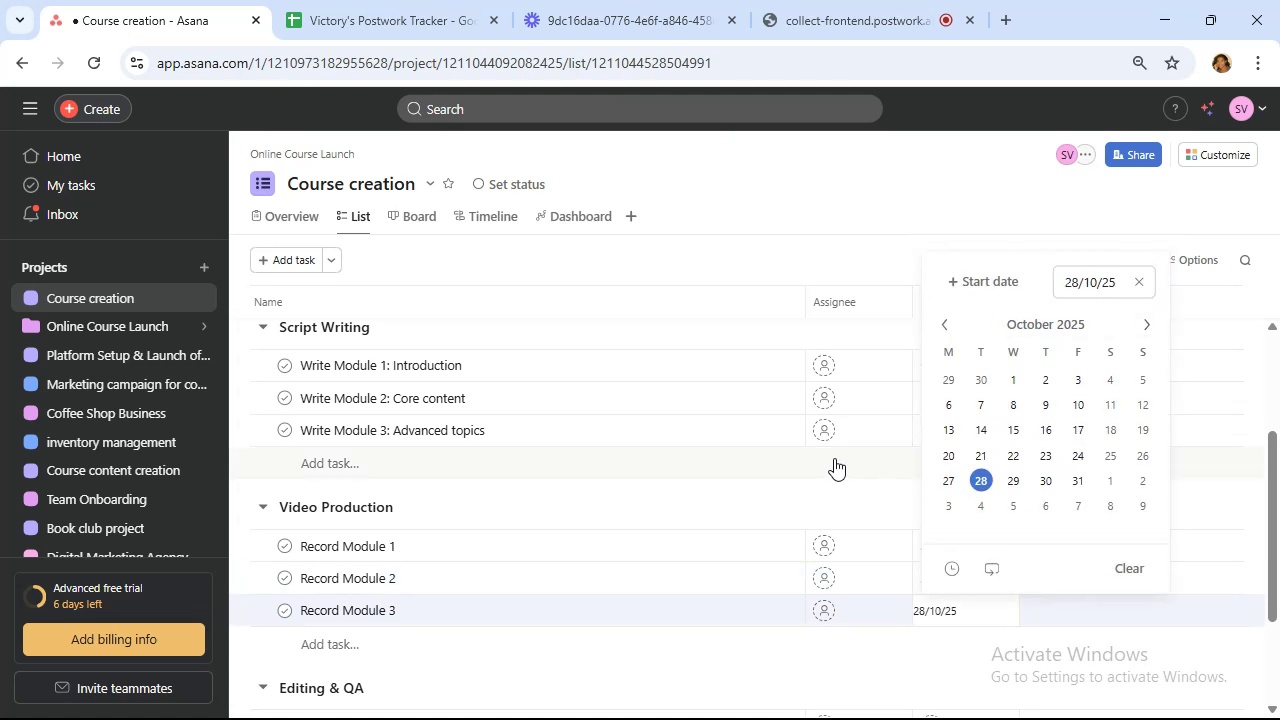 
scroll: coordinate [834, 458], scroll_direction: down, amount: 3.0
 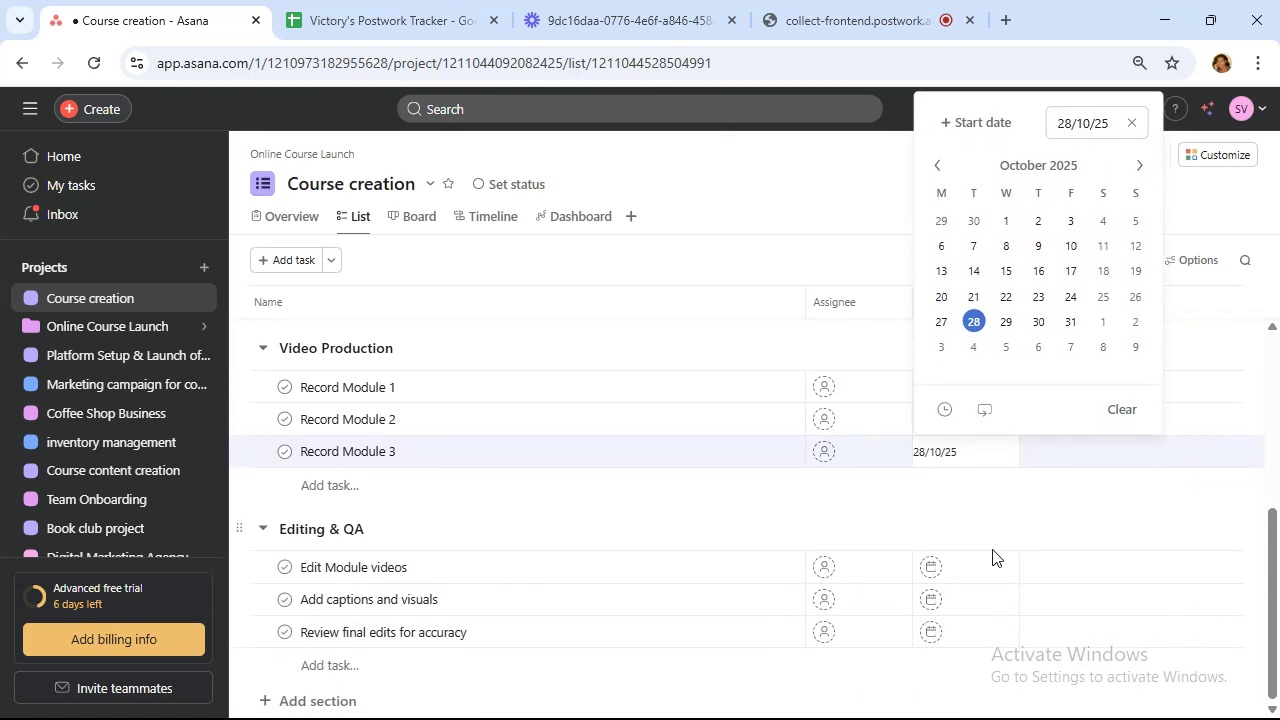 
mouse_move([972, 536])
 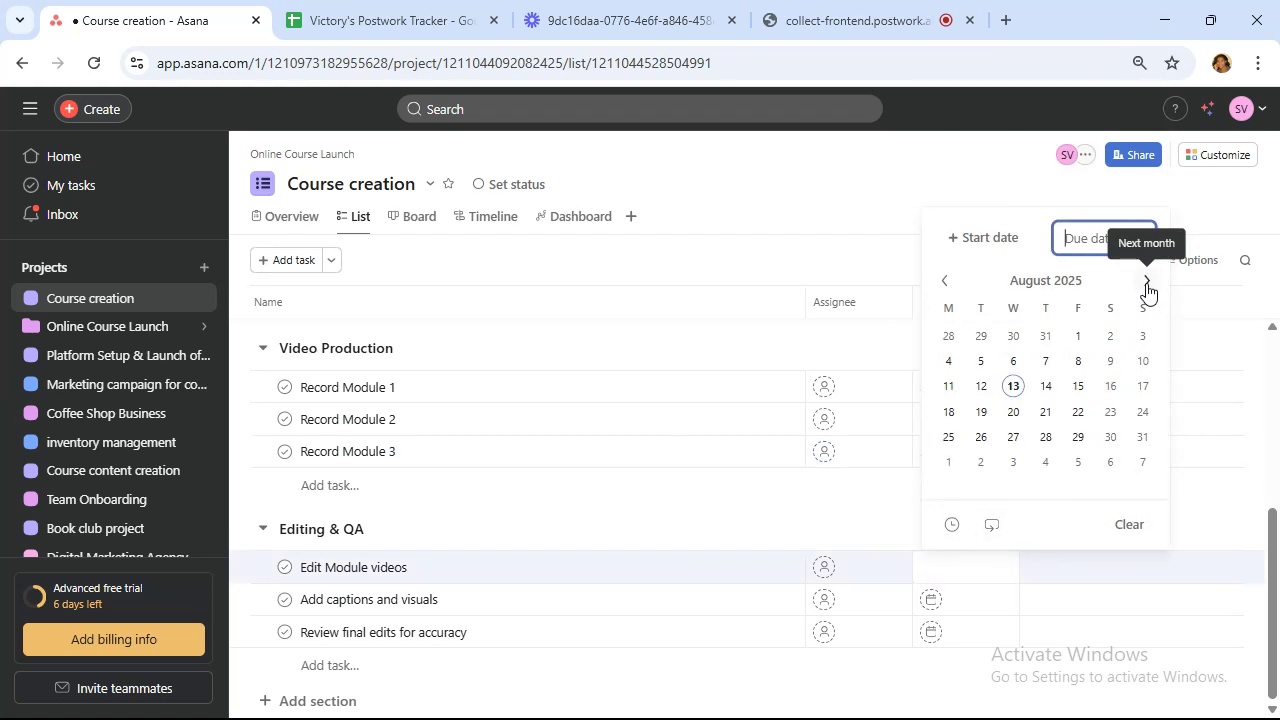 
left_click([1147, 282])
 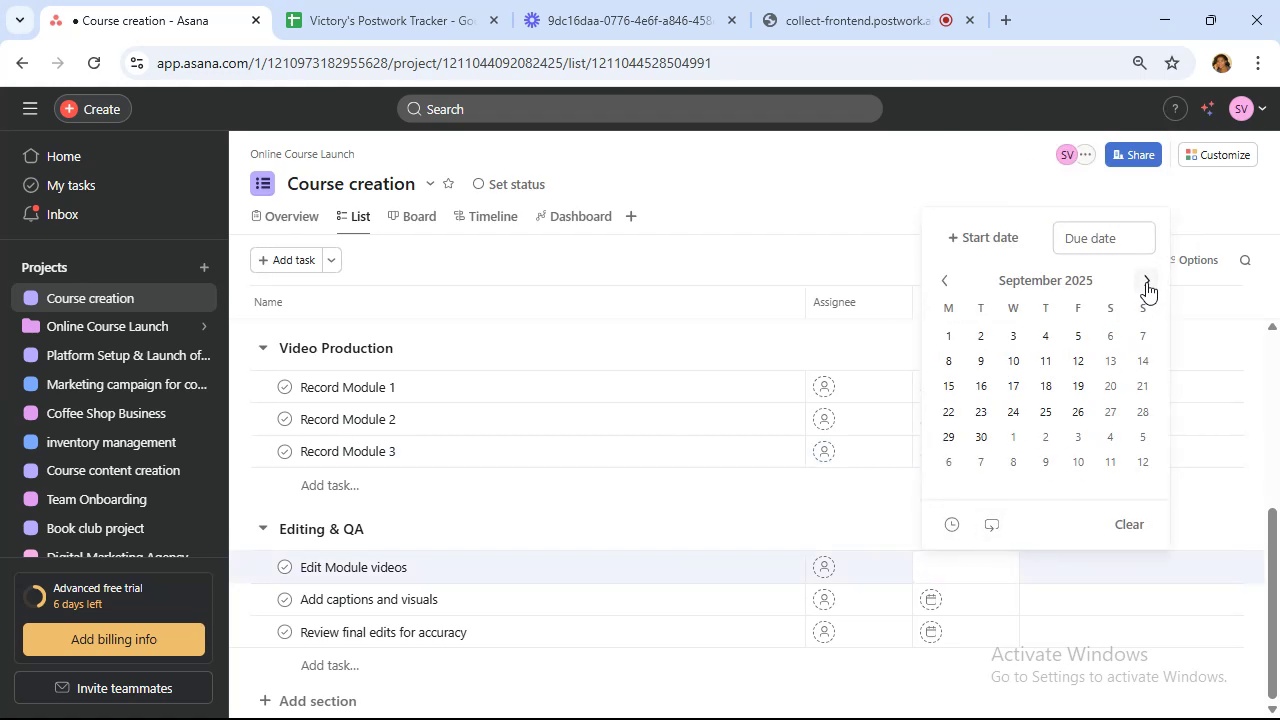 
left_click([1146, 282])
 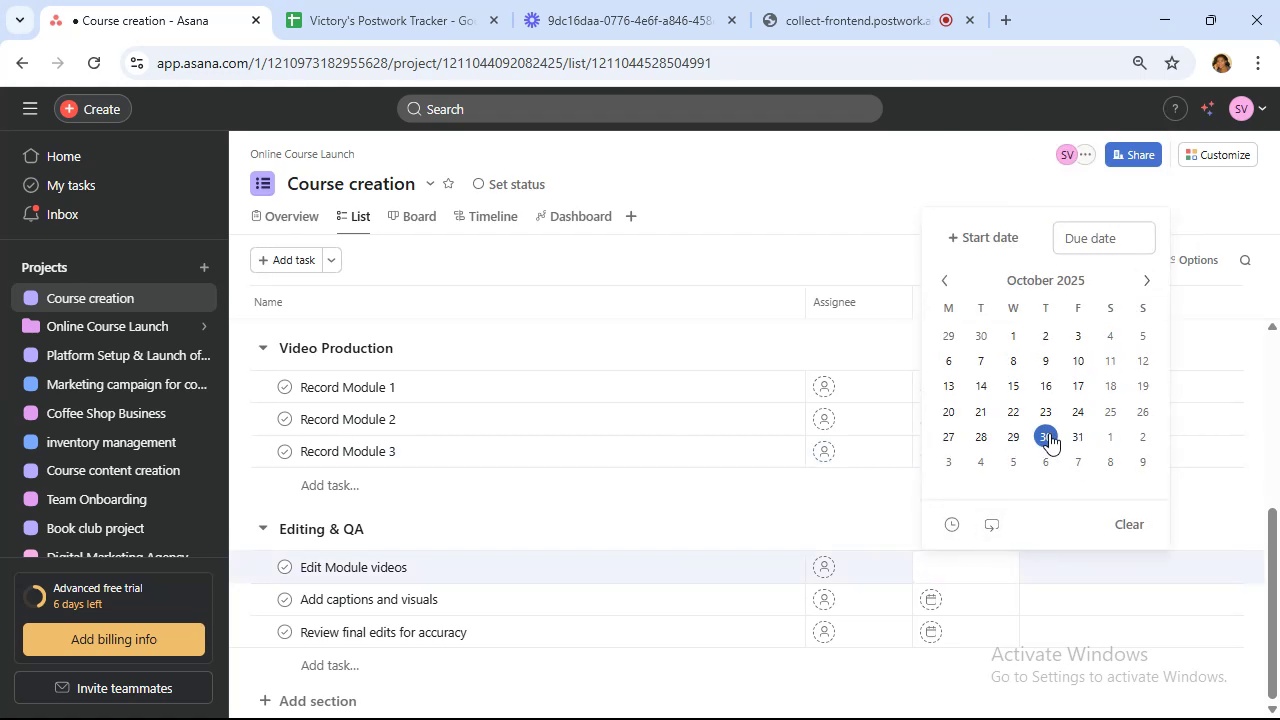 
left_click([1049, 433])
 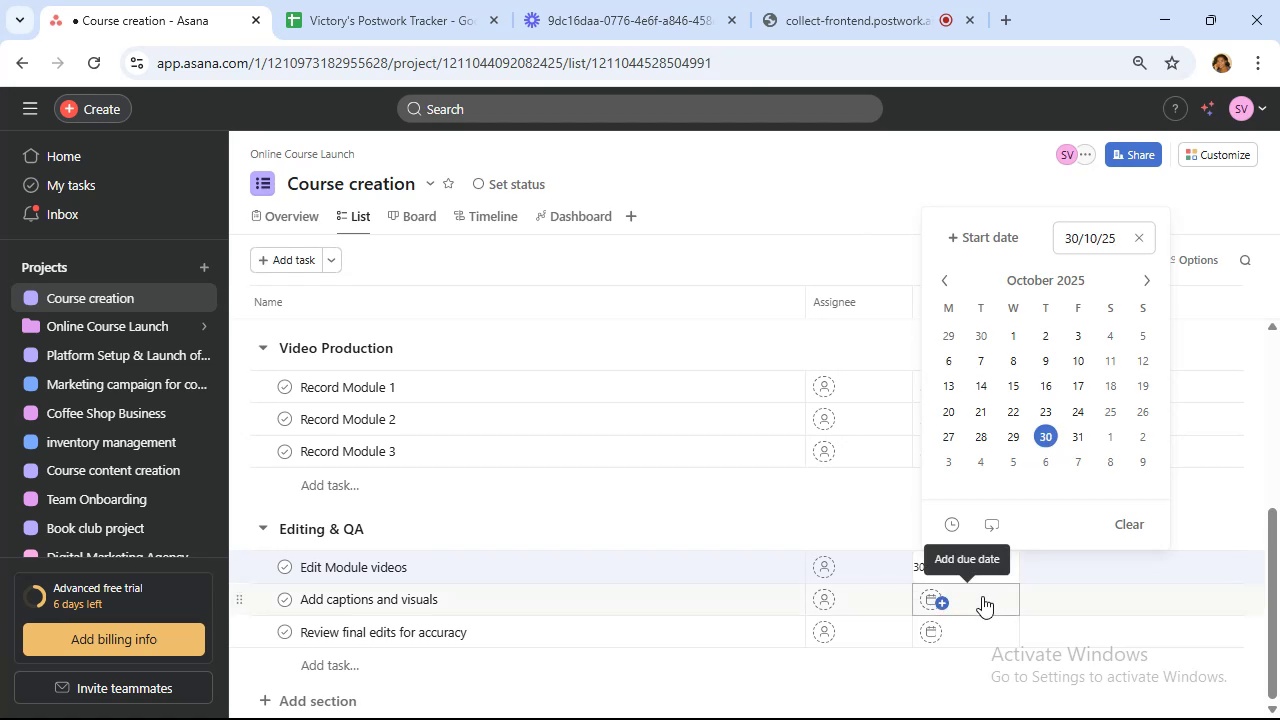 
left_click([982, 596])
 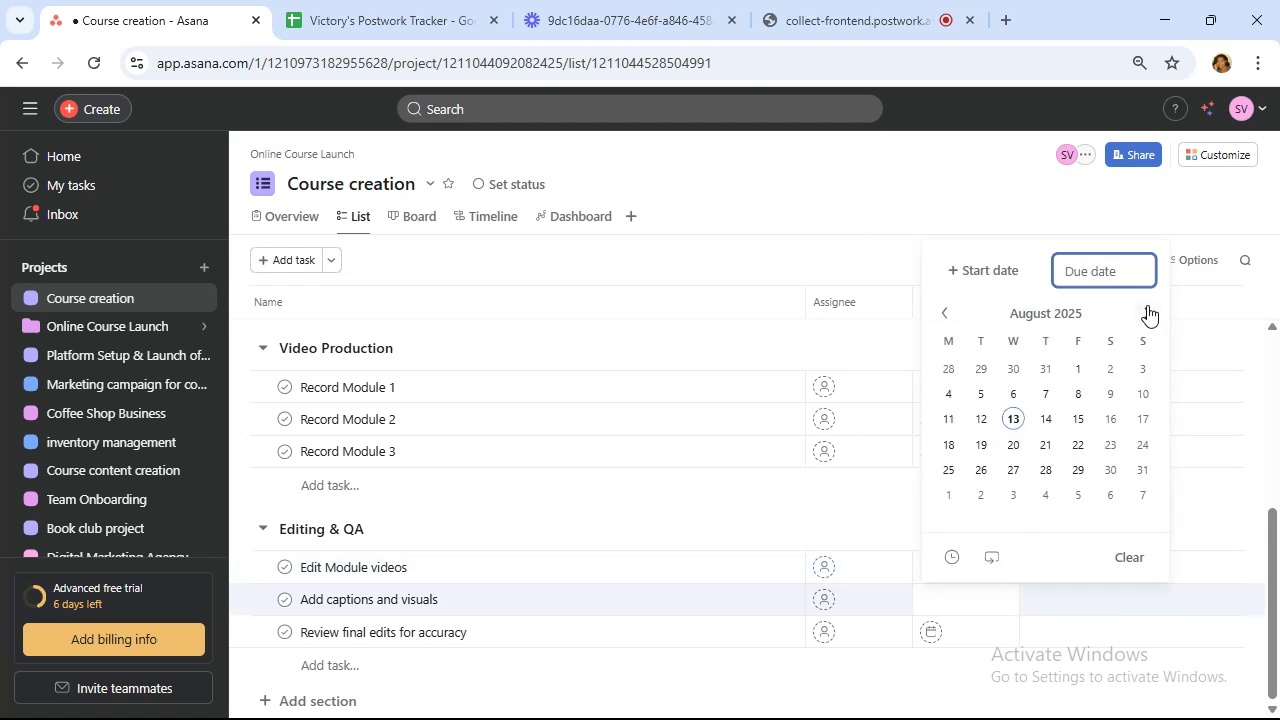 
double_click([1147, 305])
 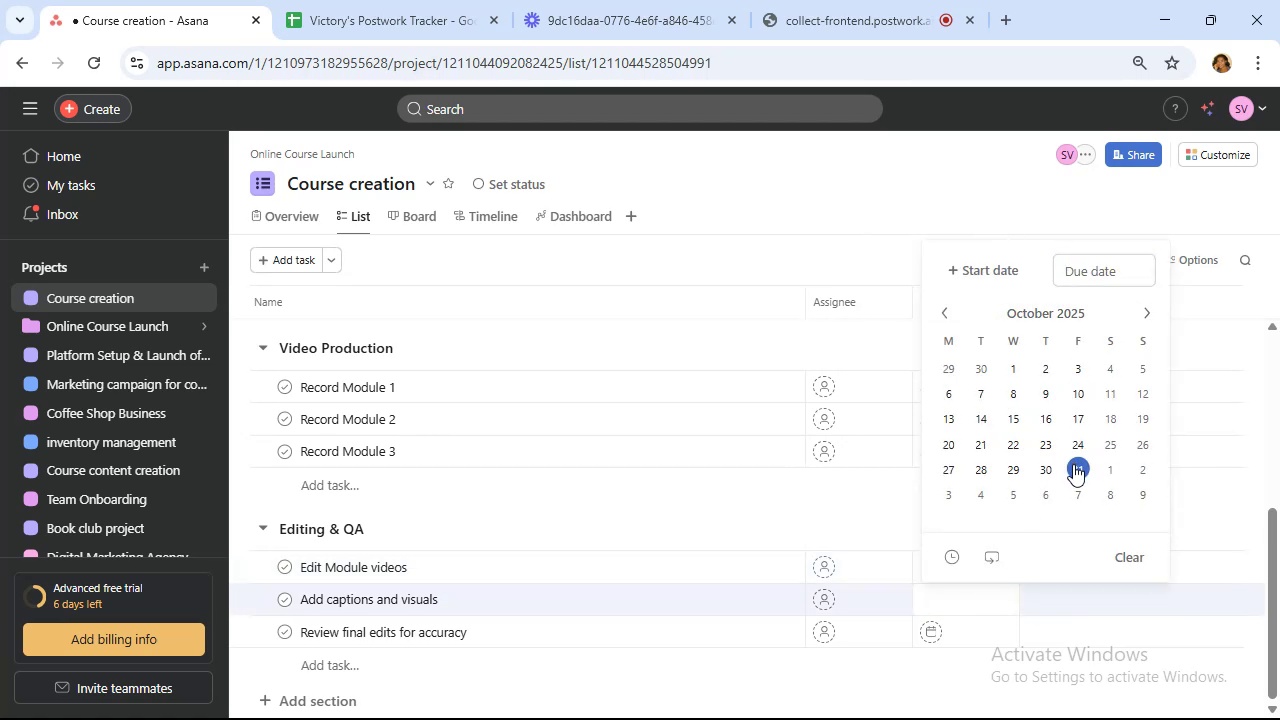 
left_click([1076, 468])
 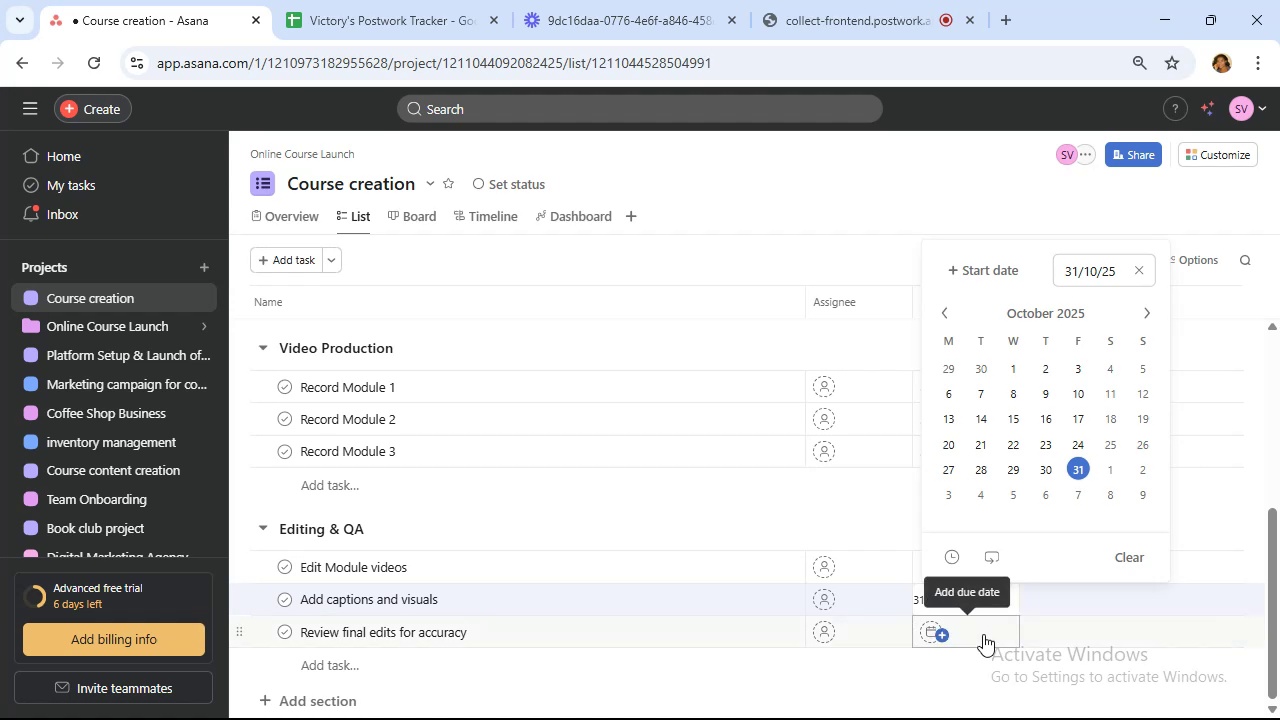 
left_click([983, 634])
 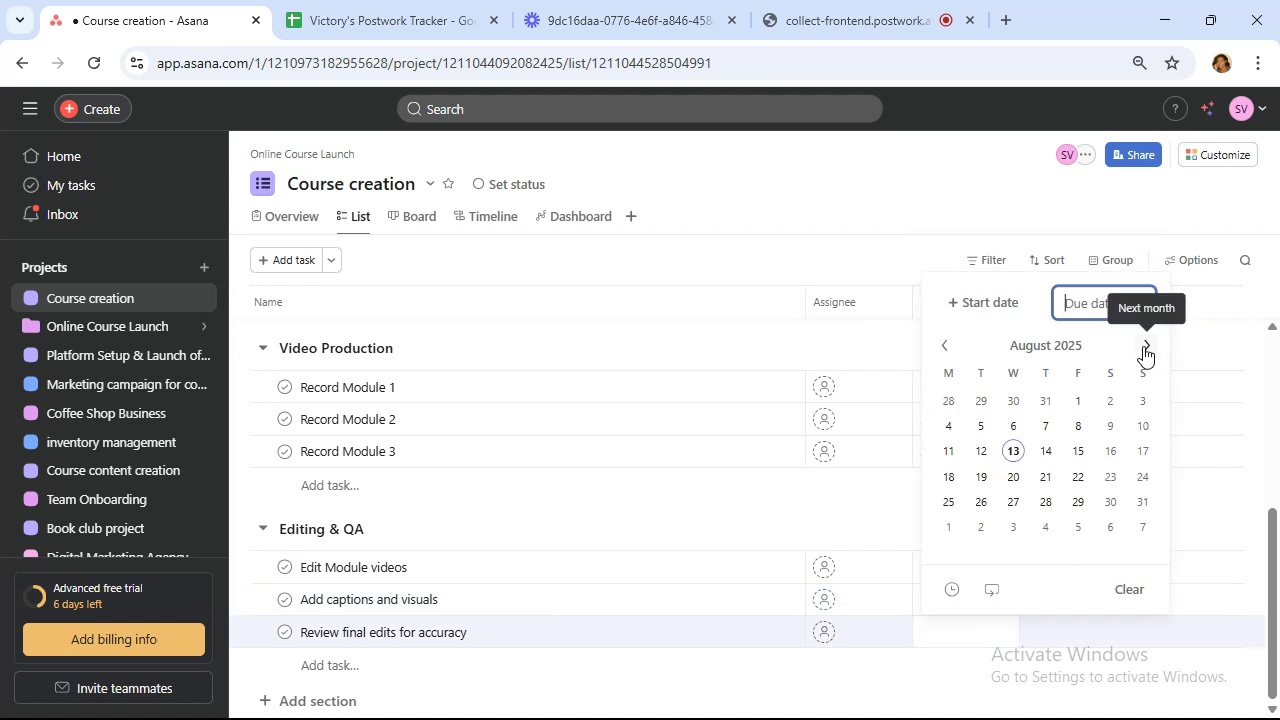 
left_click([1143, 345])
 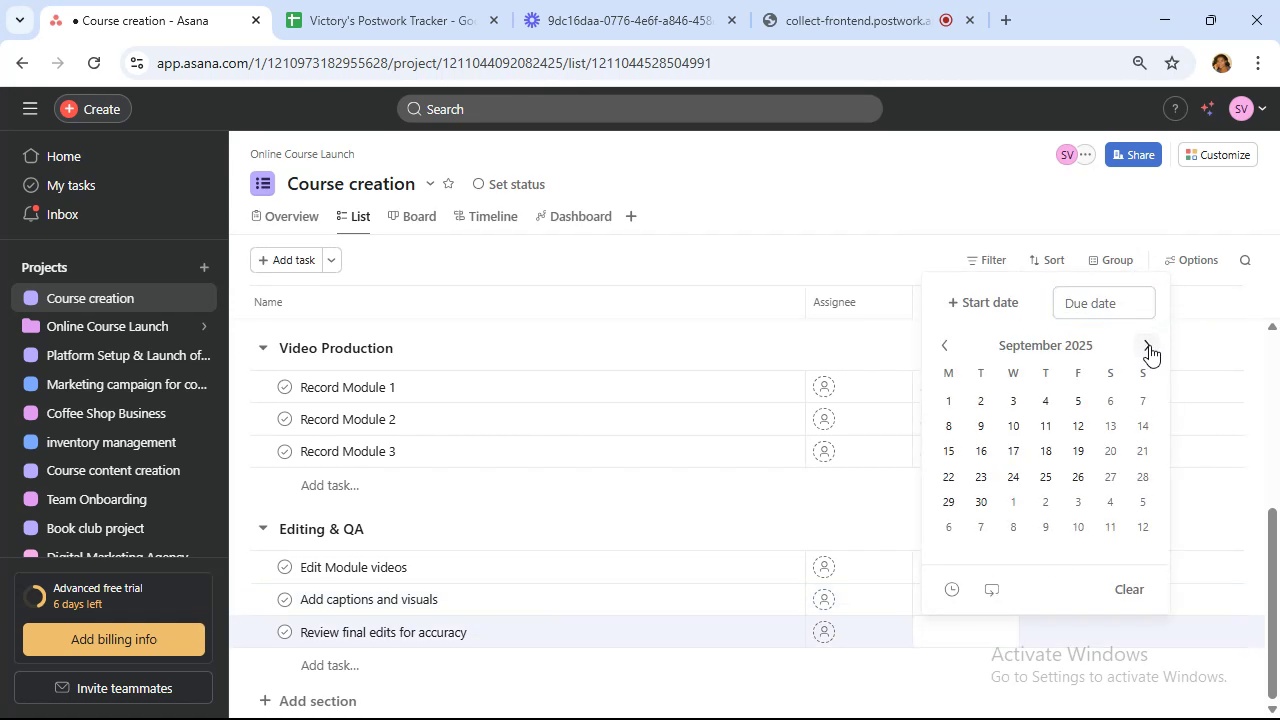 
left_click([1150, 345])
 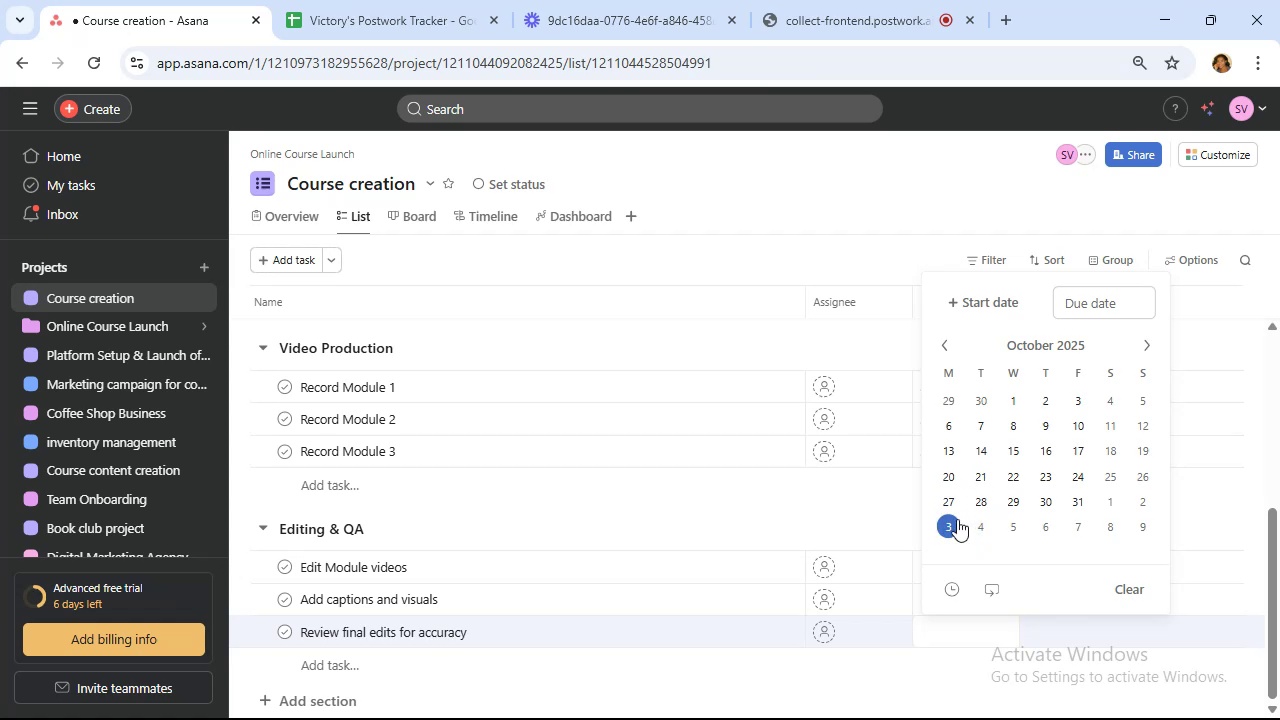 
wait(5.5)
 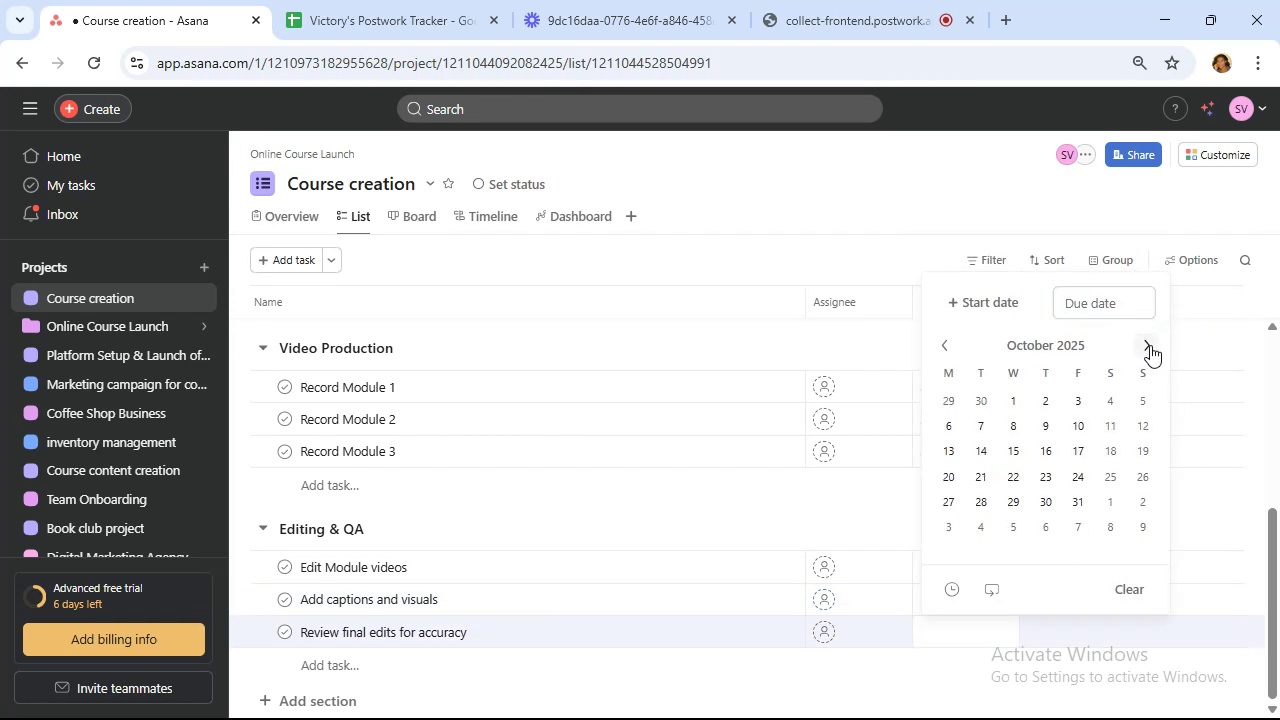 
left_click([951, 522])
 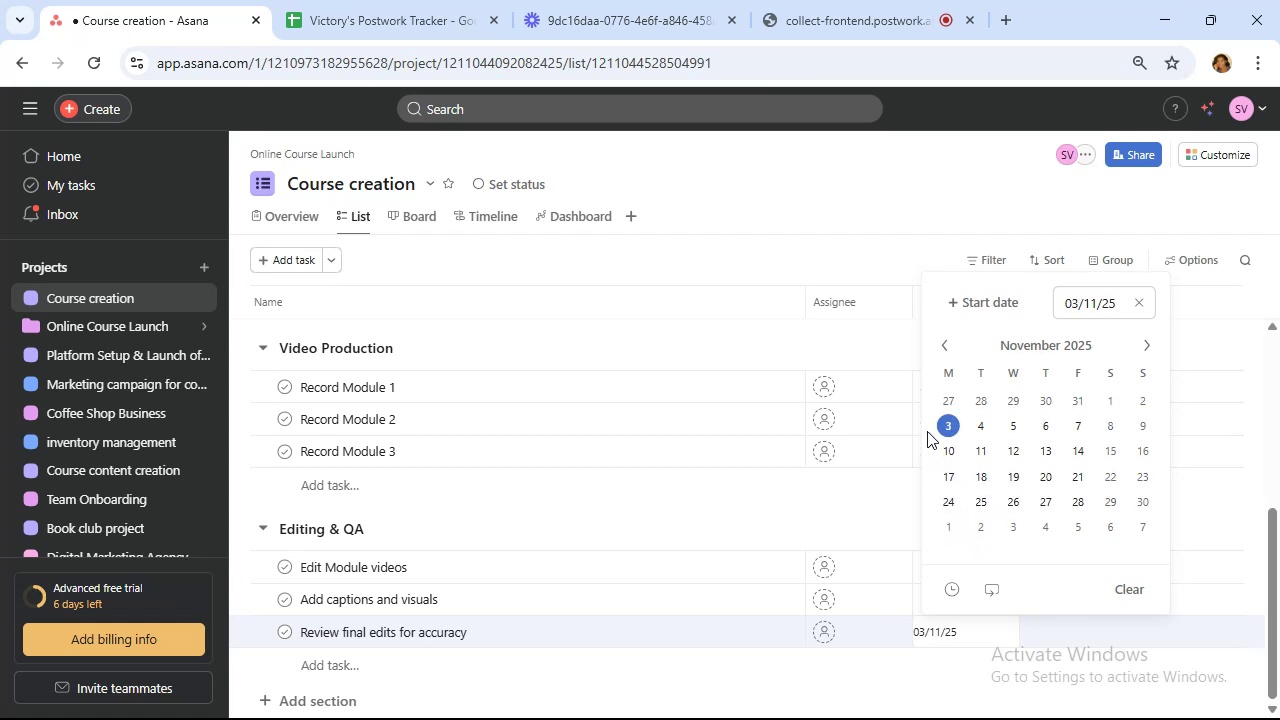 
wait(9.38)
 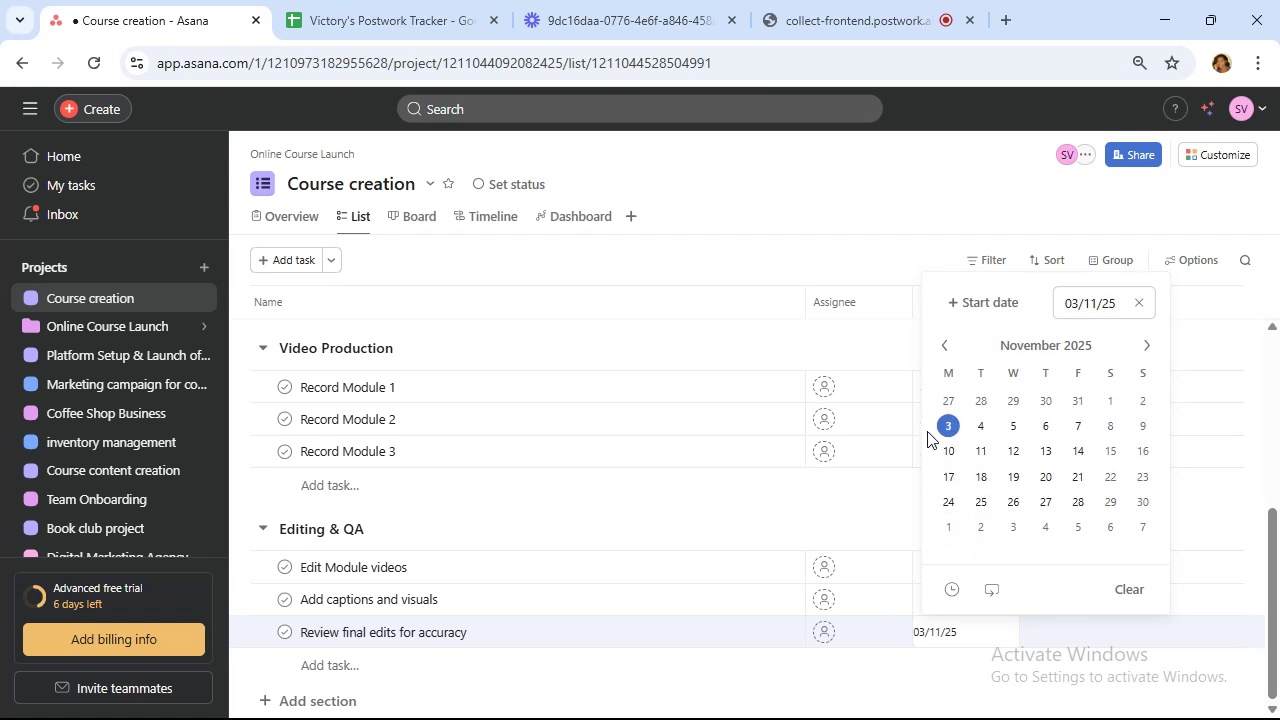 
left_click([737, 354])
 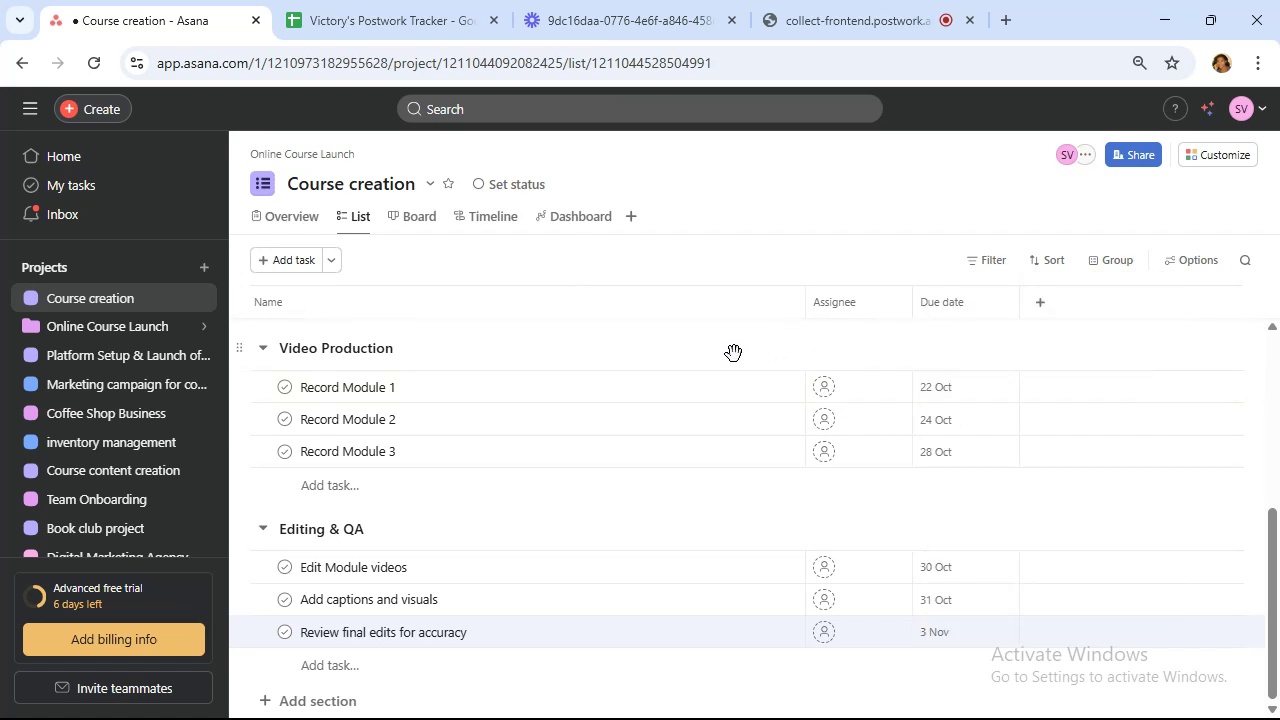 
scroll: coordinate [735, 356], scroll_direction: down, amount: 3.0
 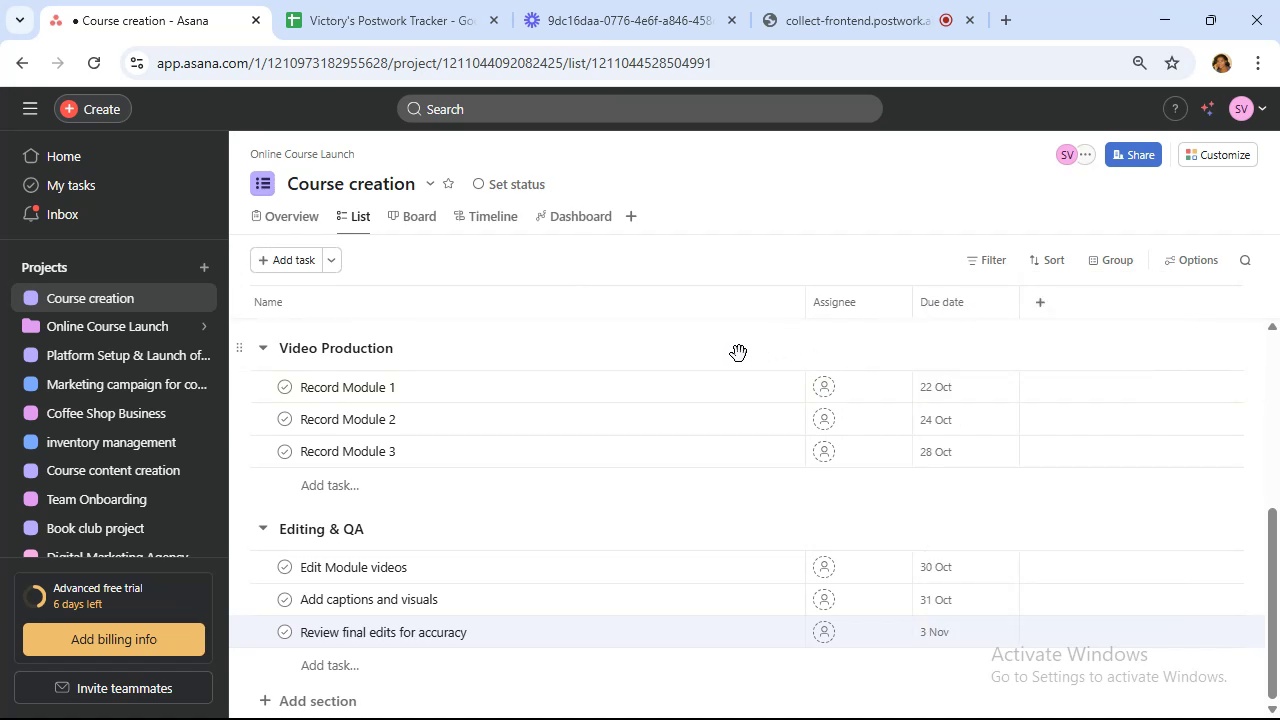 
scroll: coordinate [739, 354], scroll_direction: up, amount: 5.0
 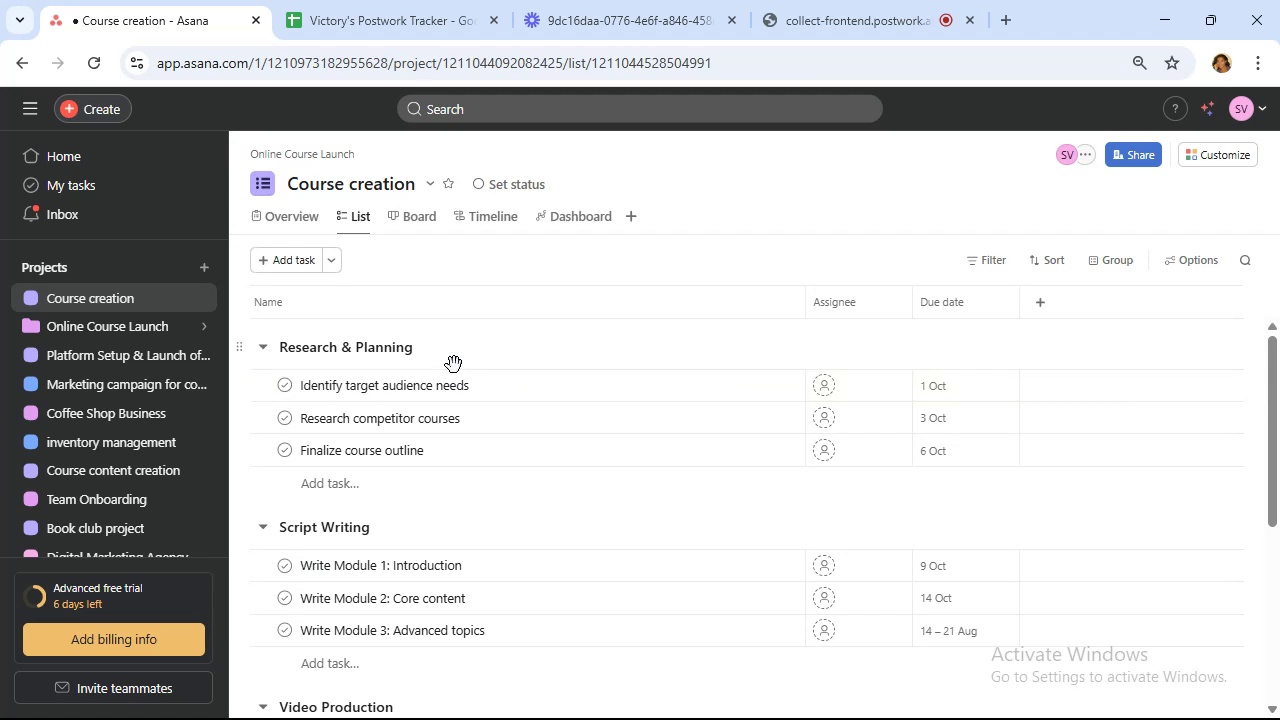 
wait(48.42)
 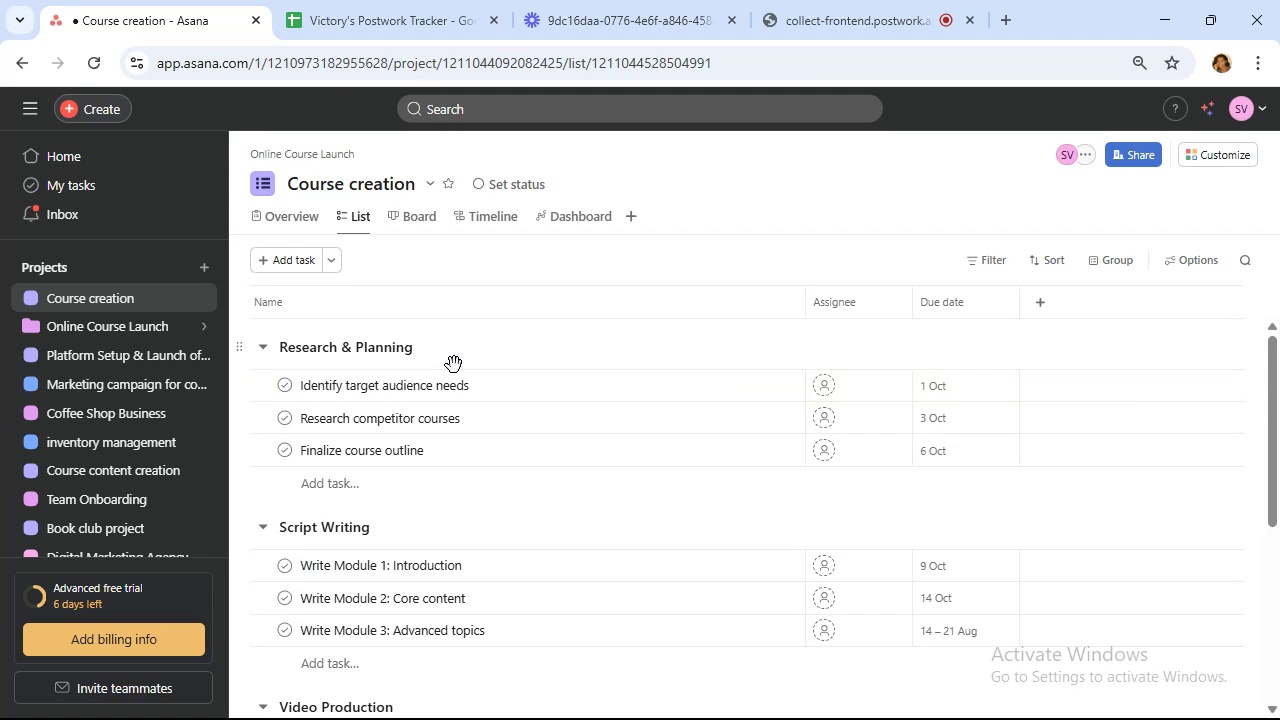 
left_click([132, 389])
 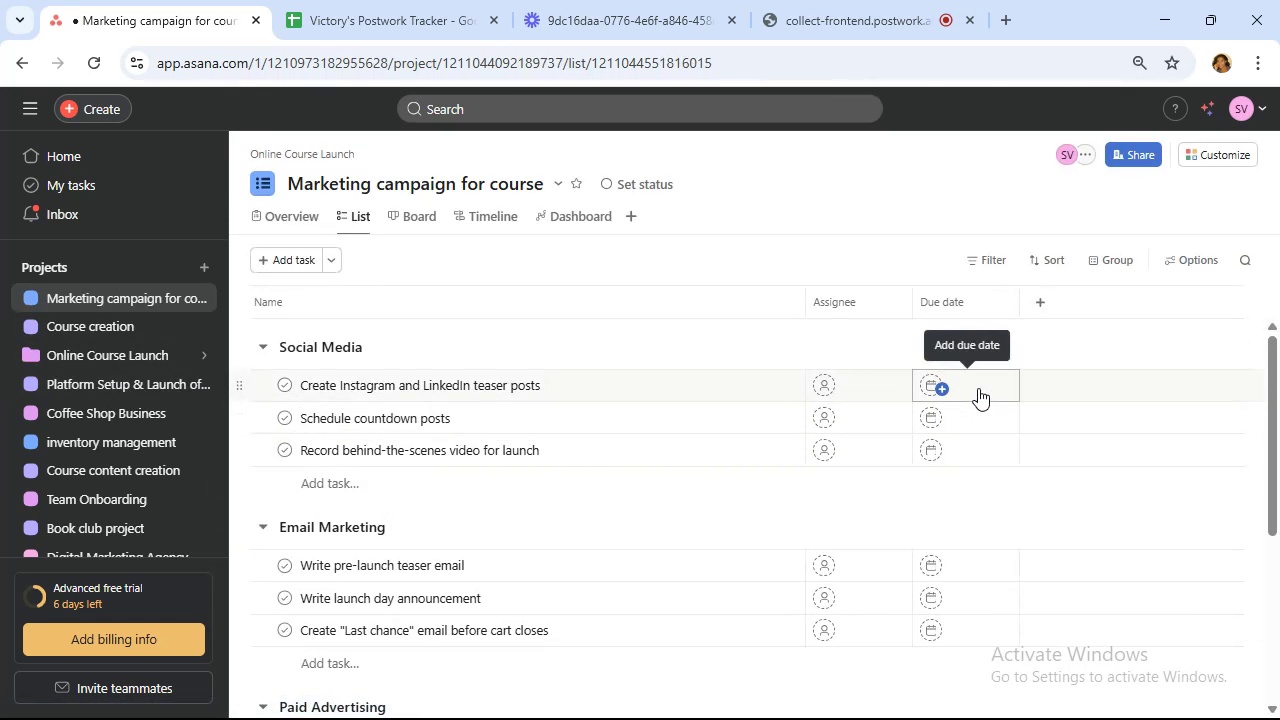 
wait(6.98)
 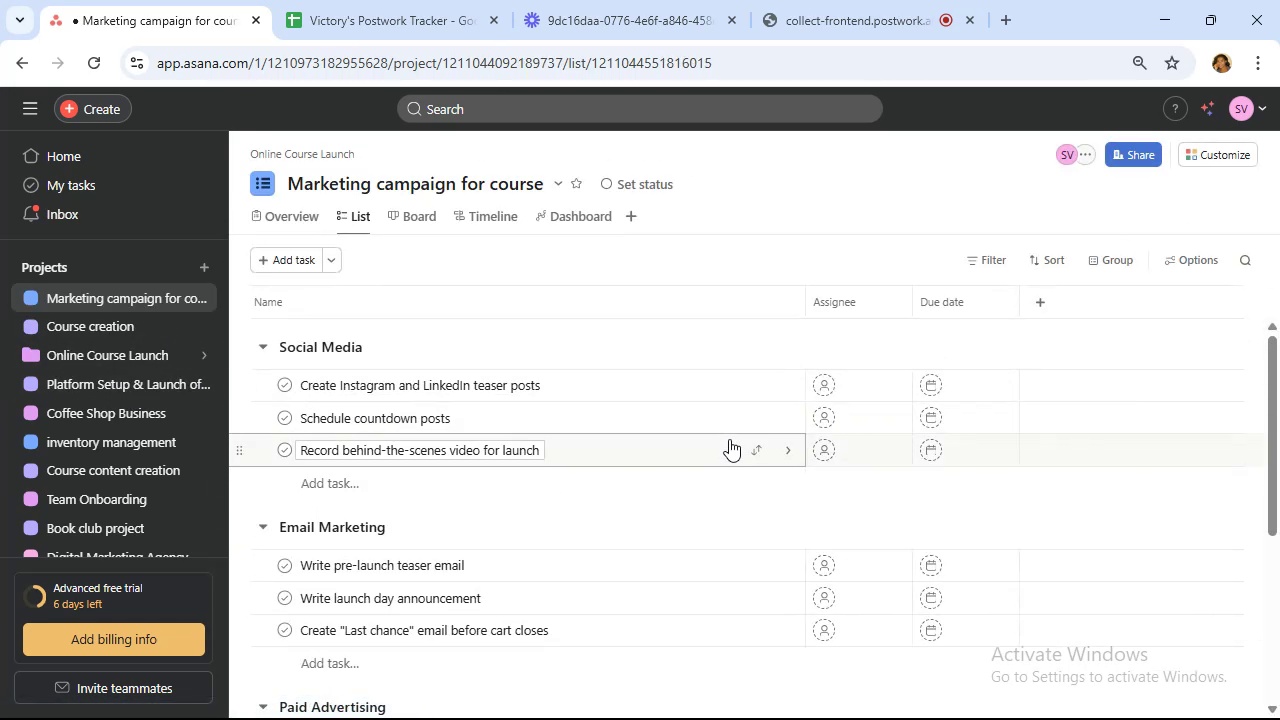 
left_click([979, 385])
 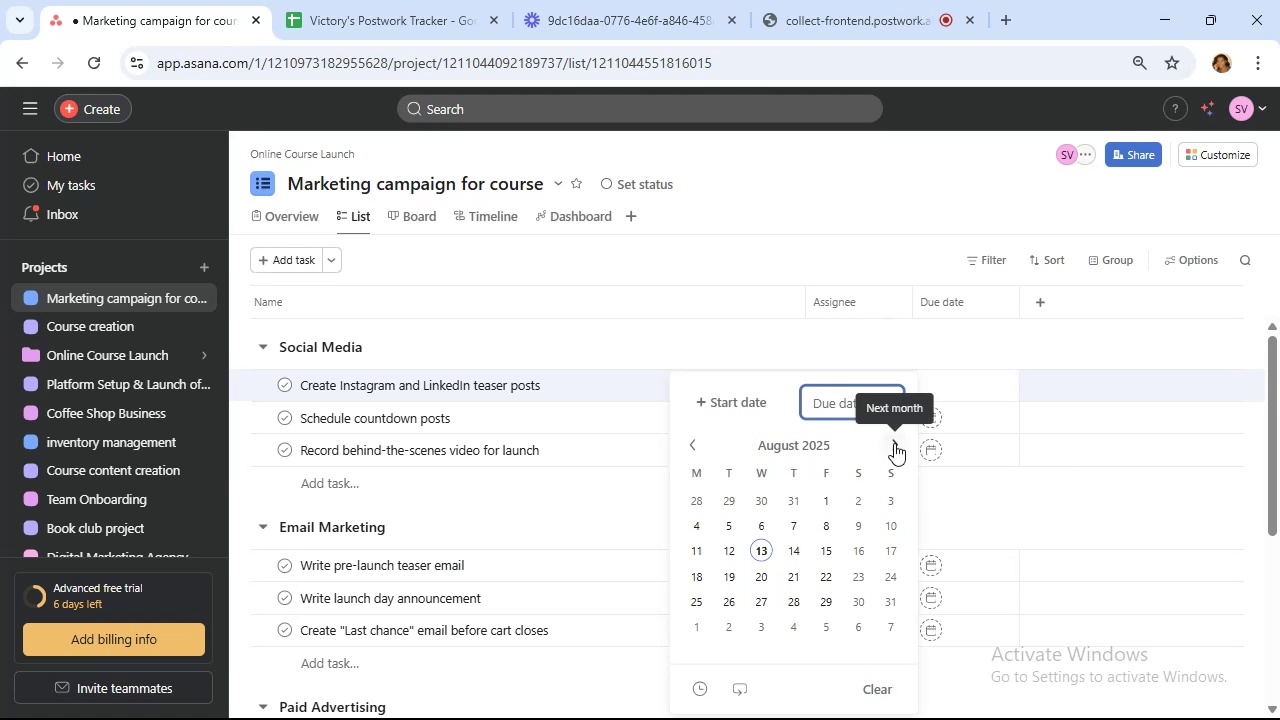 
double_click([894, 443])
 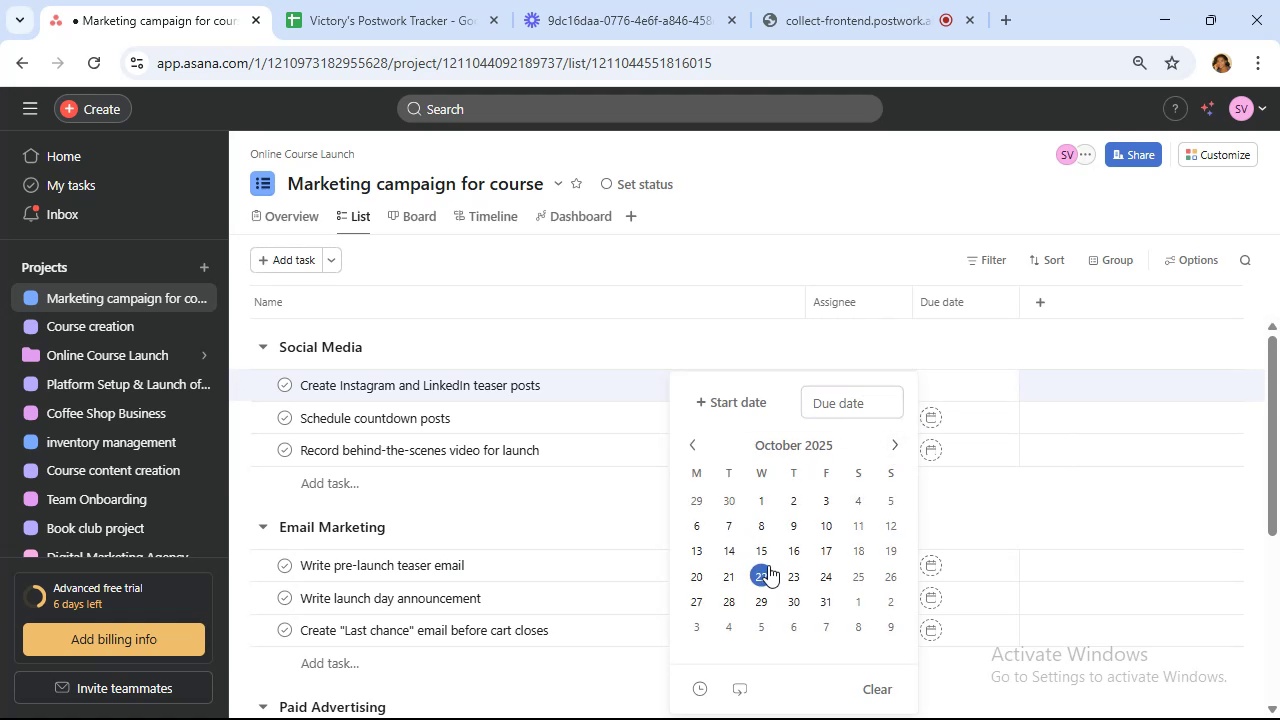 
wait(5.21)
 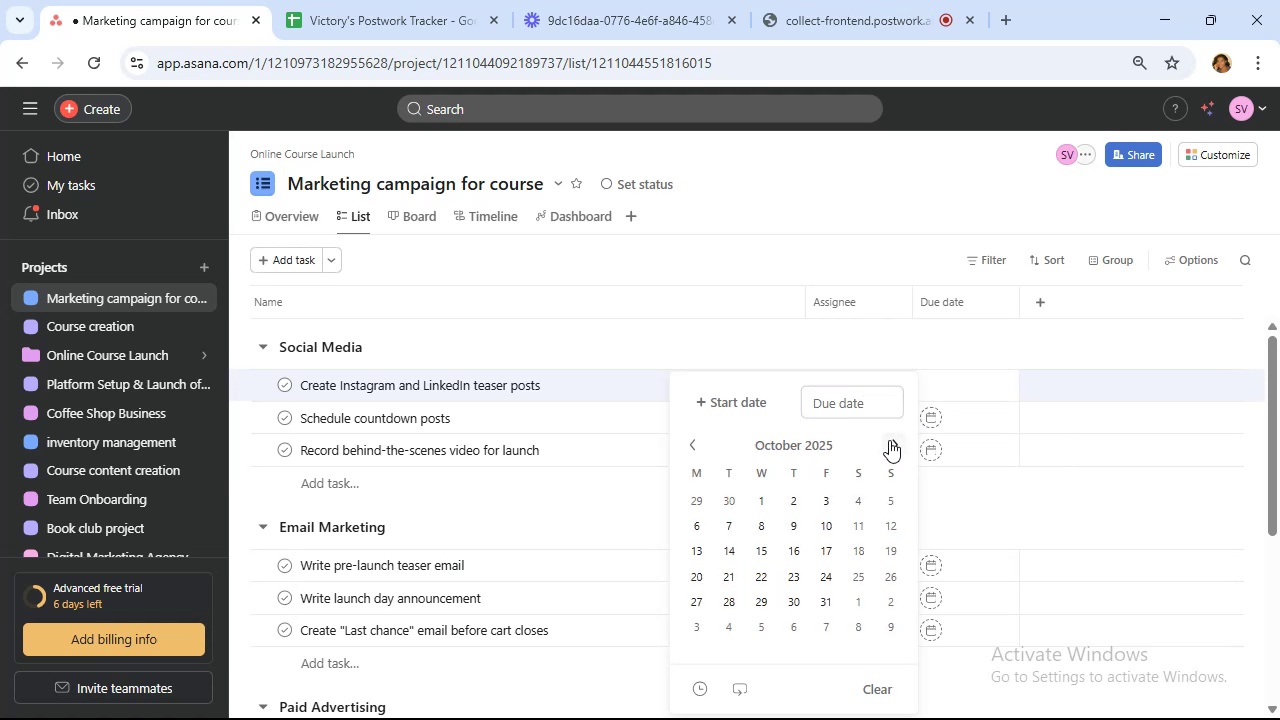 
left_click([754, 629])
 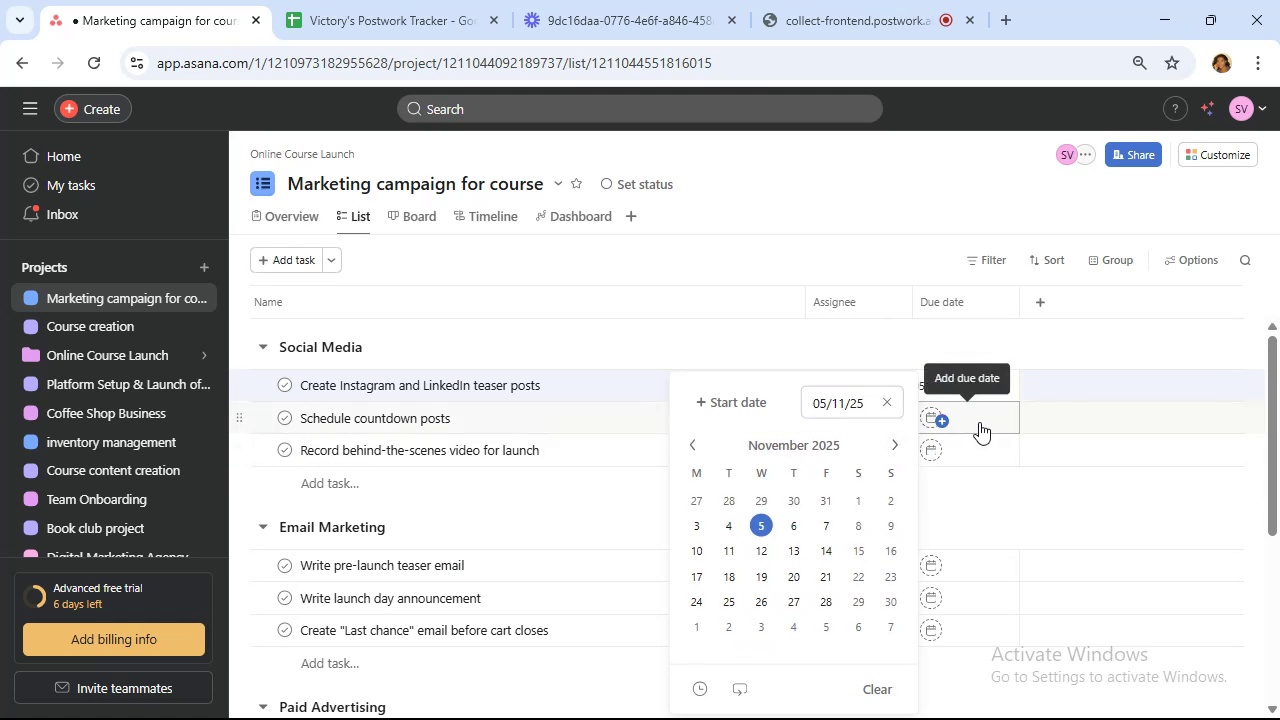 
left_click([979, 422])
 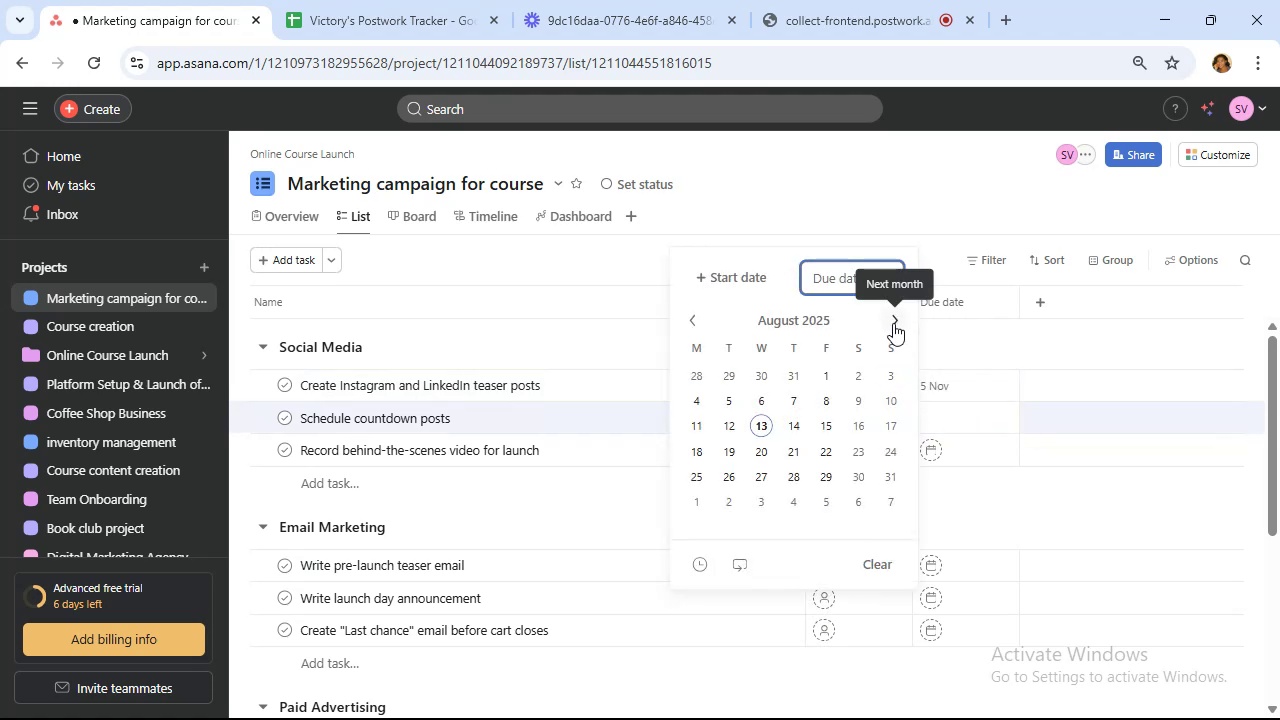 
double_click([894, 322])
 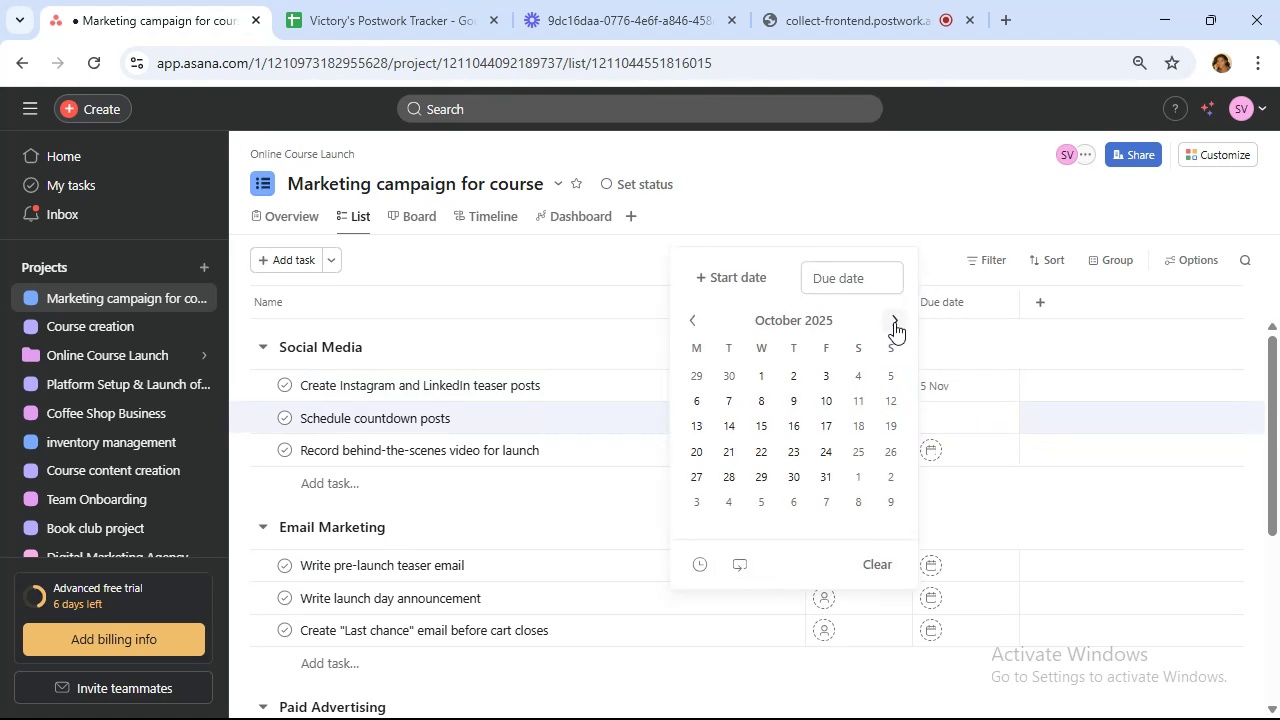 
left_click([894, 322])
 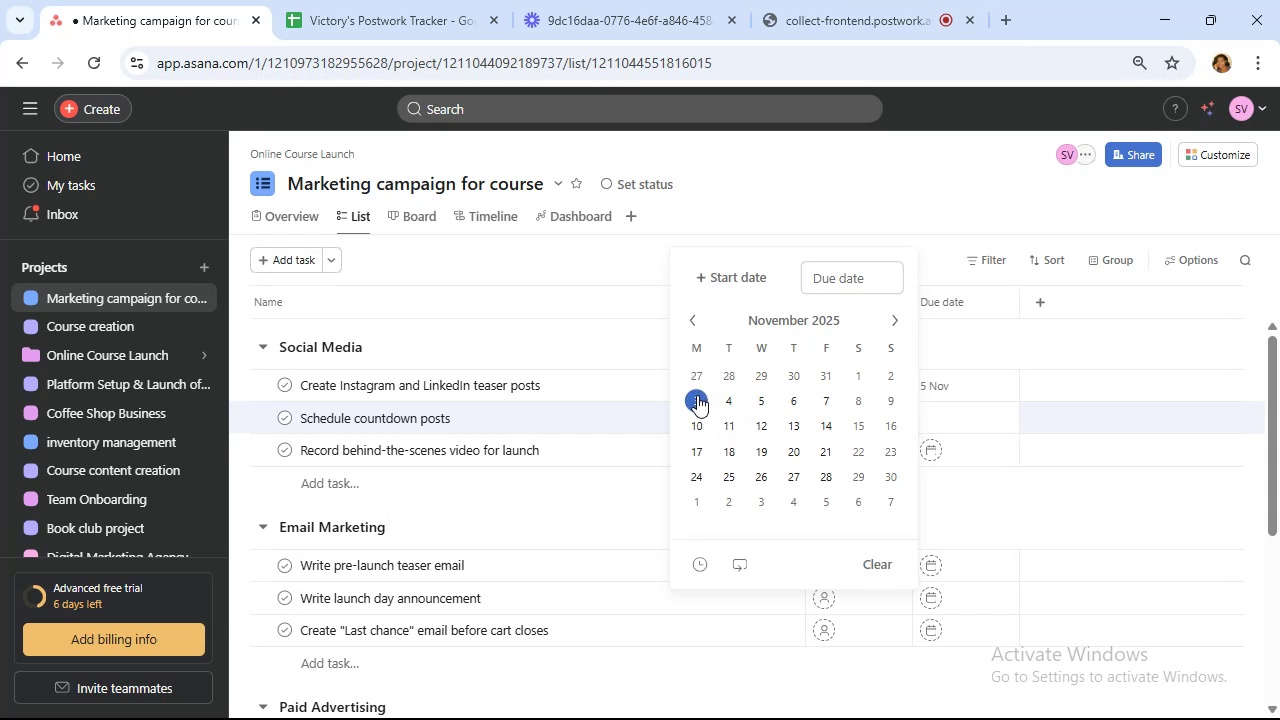 
wait(15.29)
 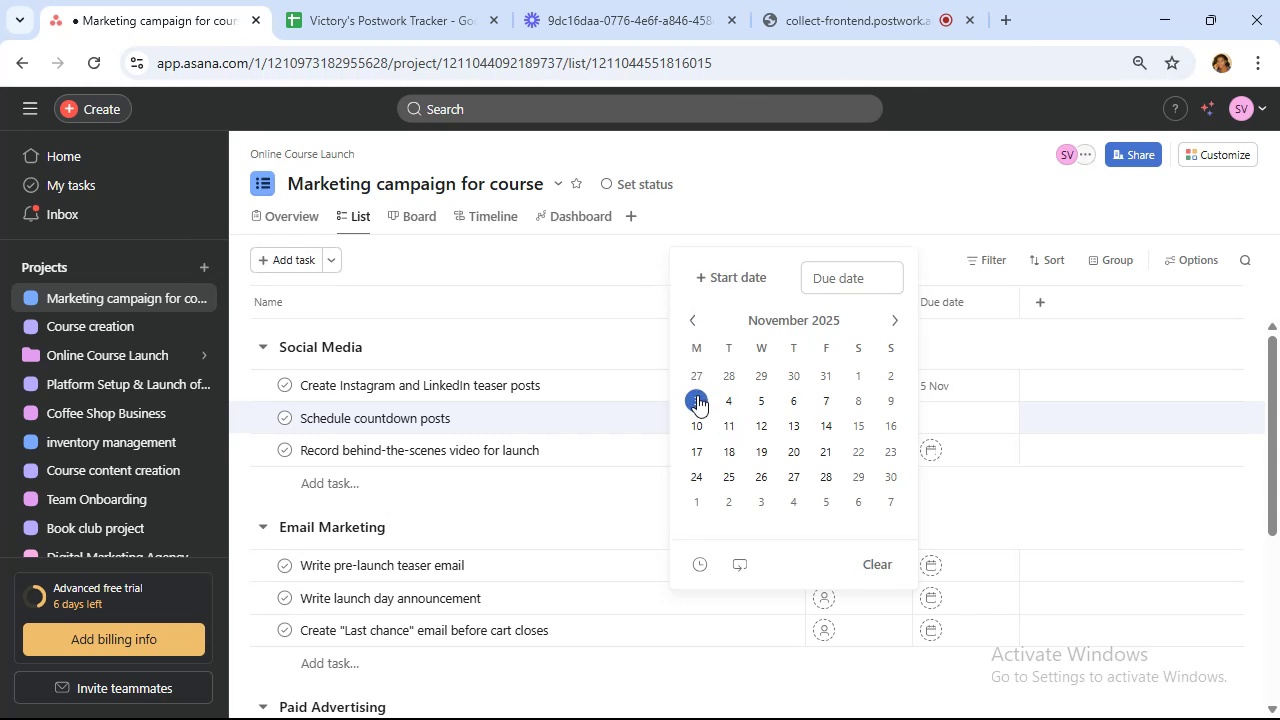 
left_click([831, 402])
 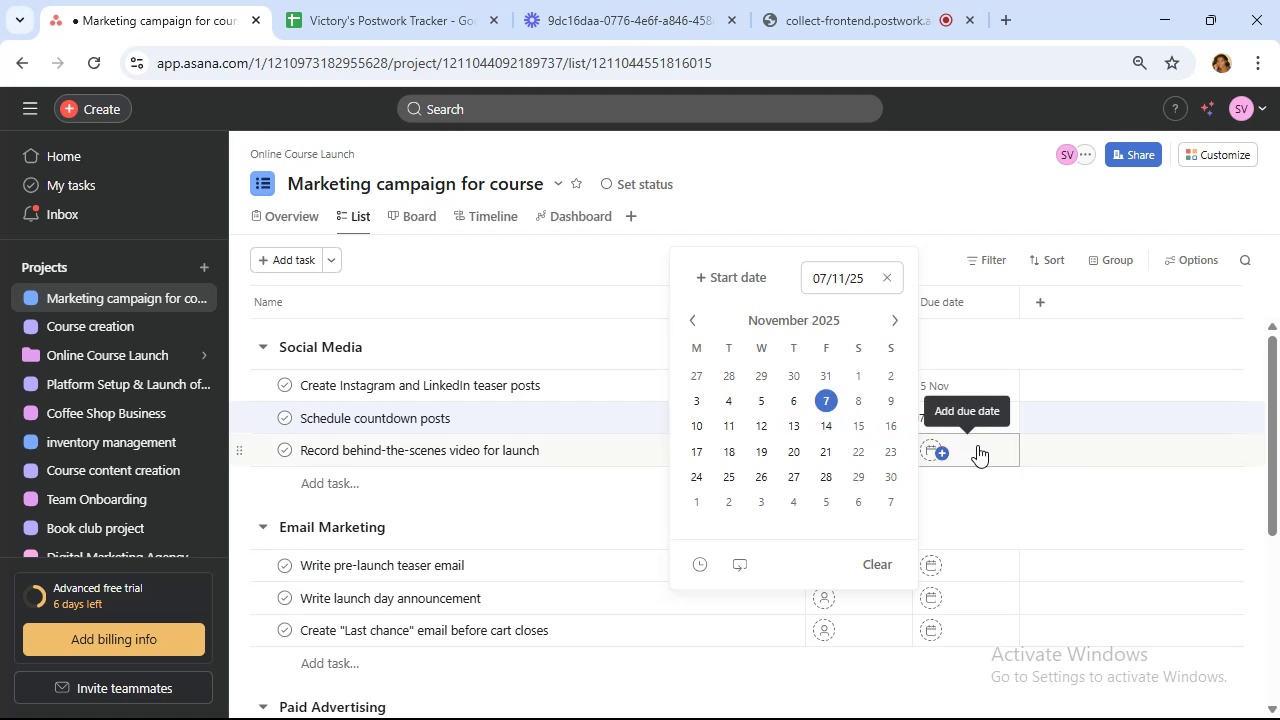 
left_click([977, 445])
 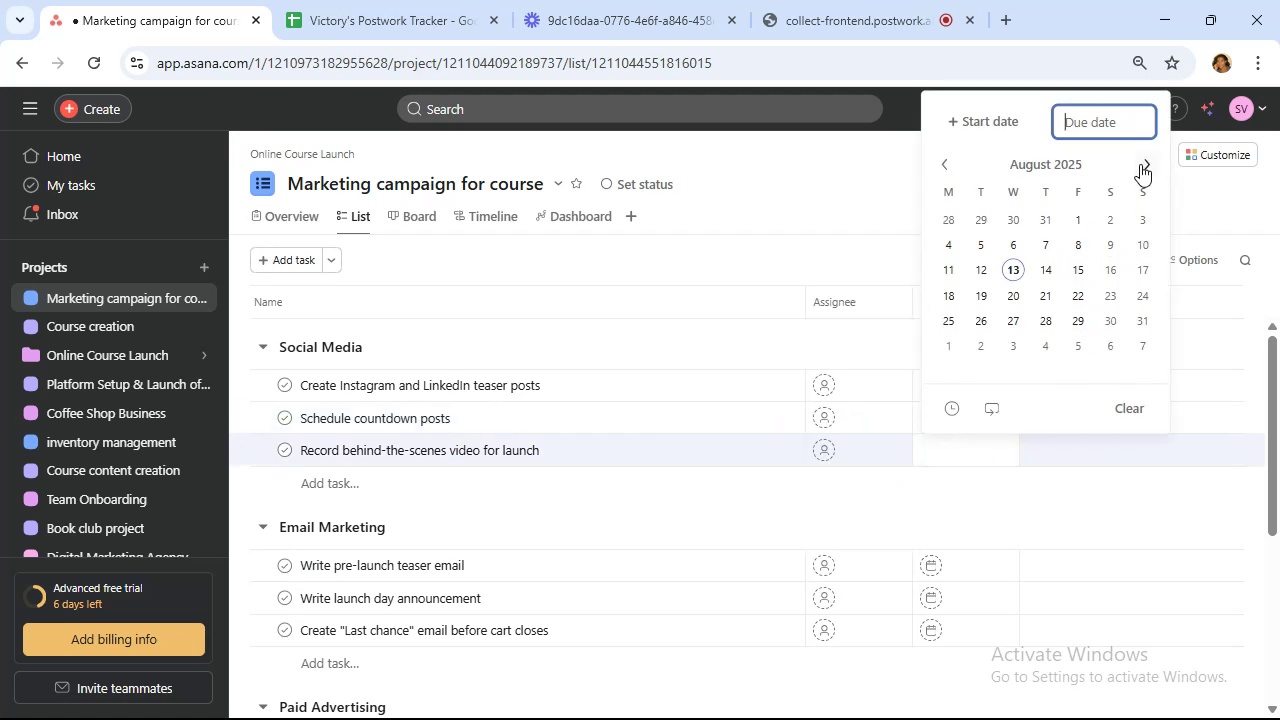 
double_click([1140, 163])
 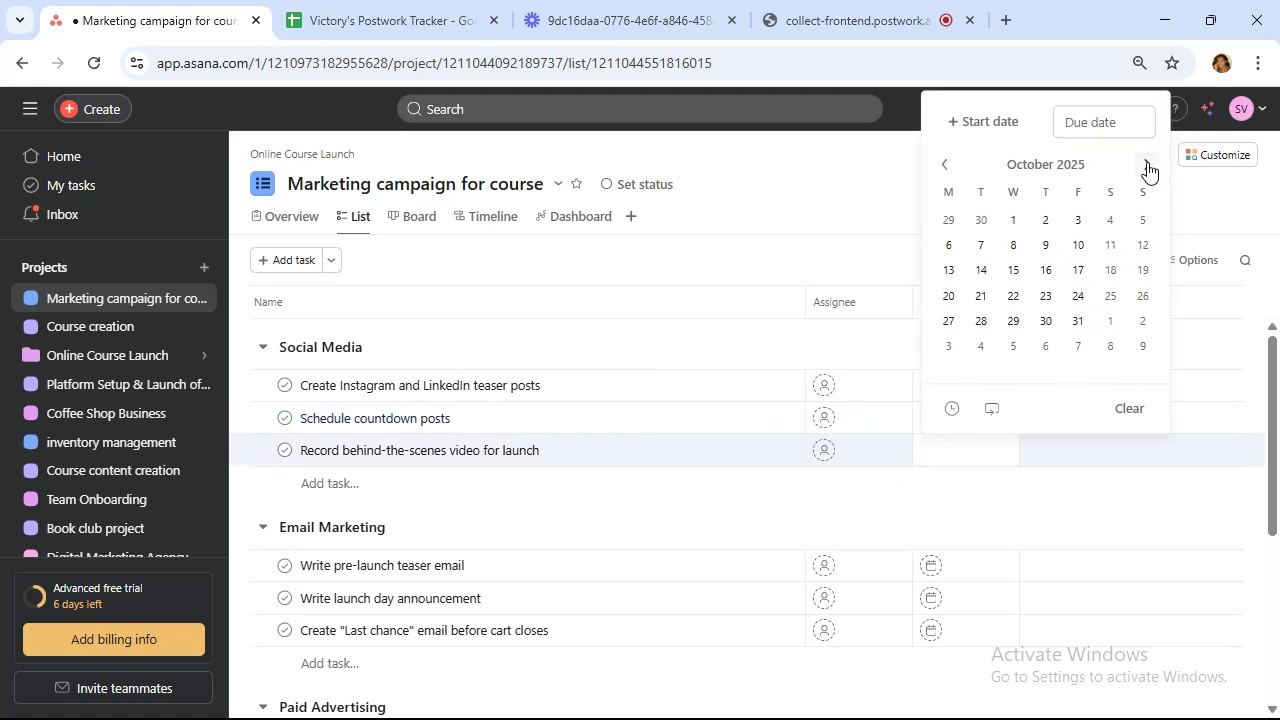 
left_click([1147, 162])
 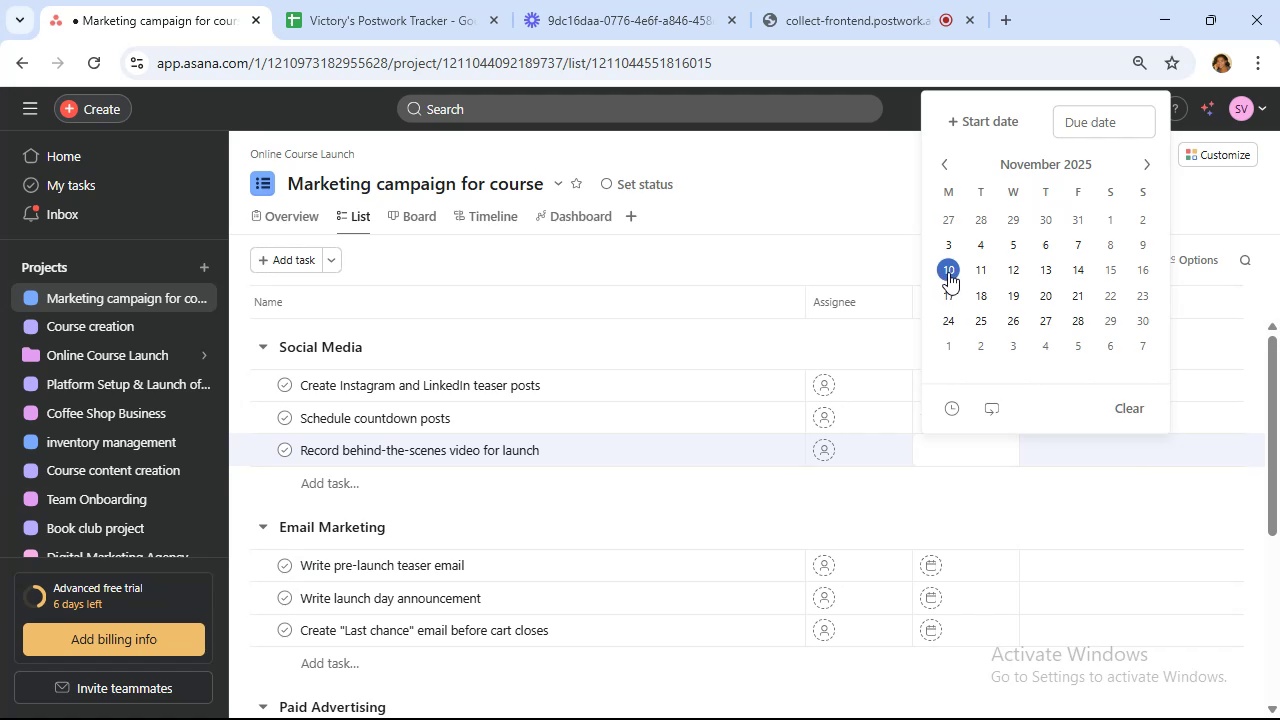 
left_click([948, 269])
 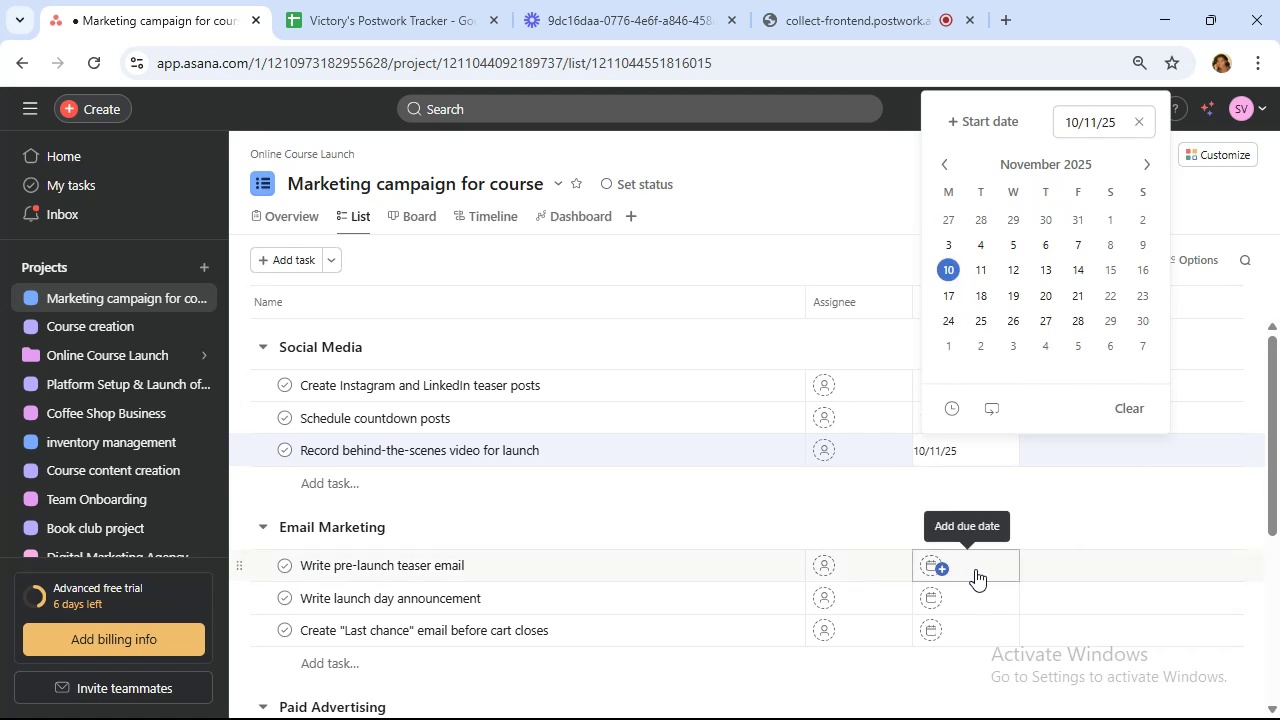 
left_click([976, 568])
 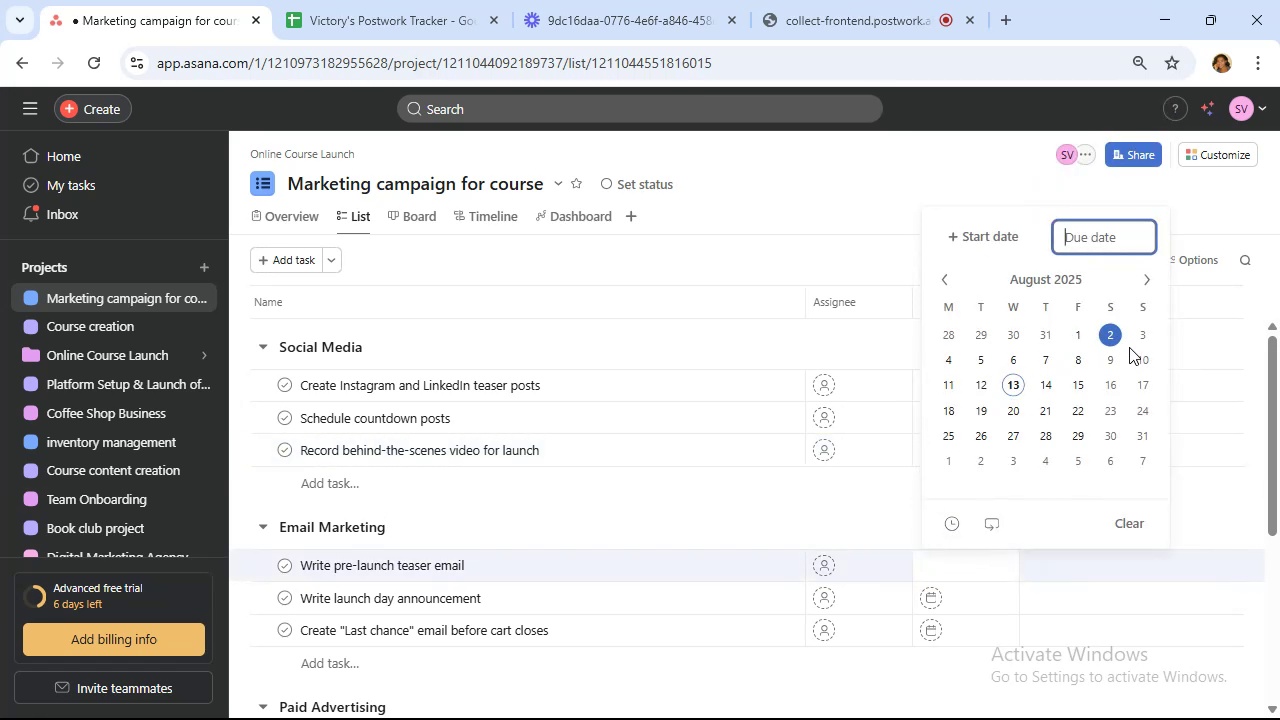 
wait(5.8)
 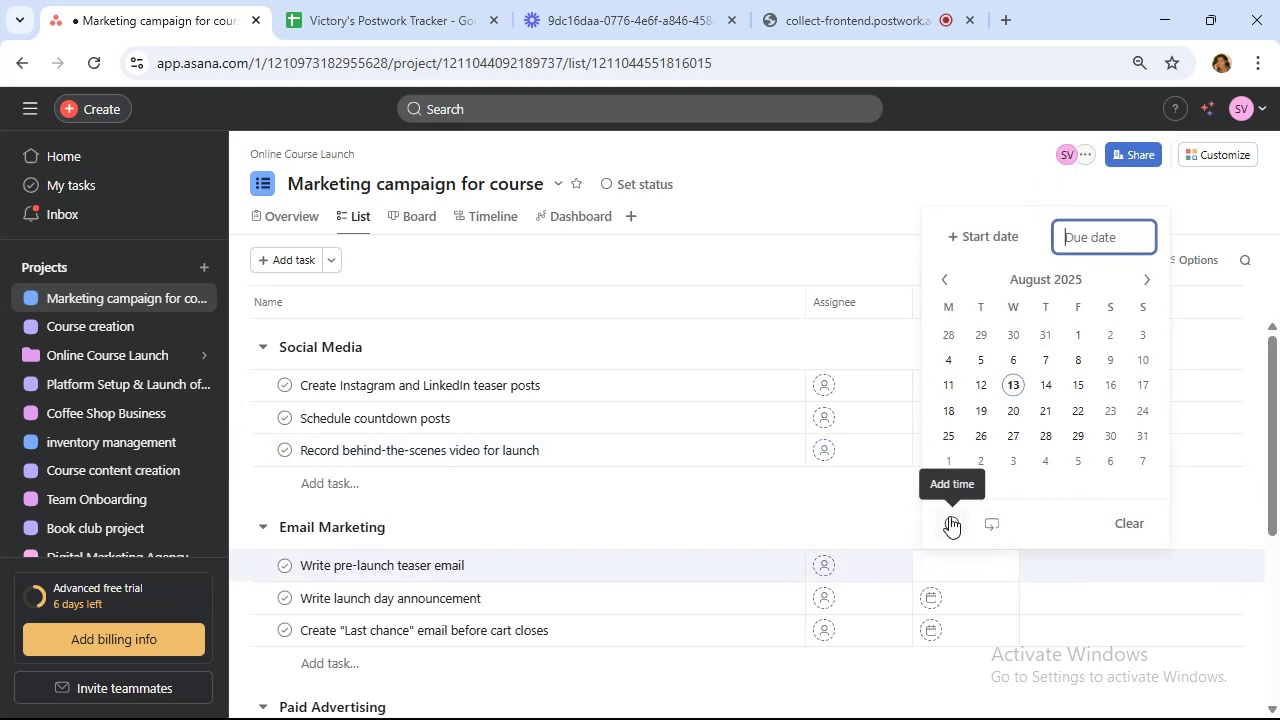 
double_click([1144, 273])
 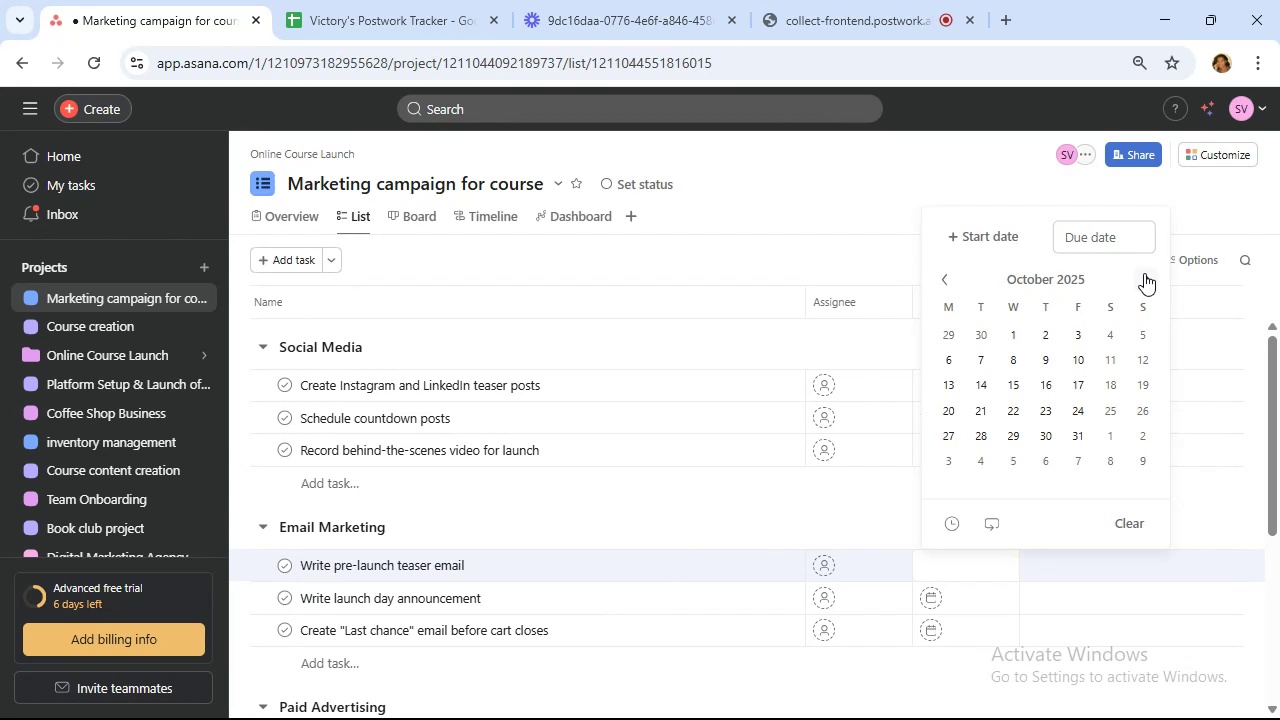 
left_click([1144, 273])
 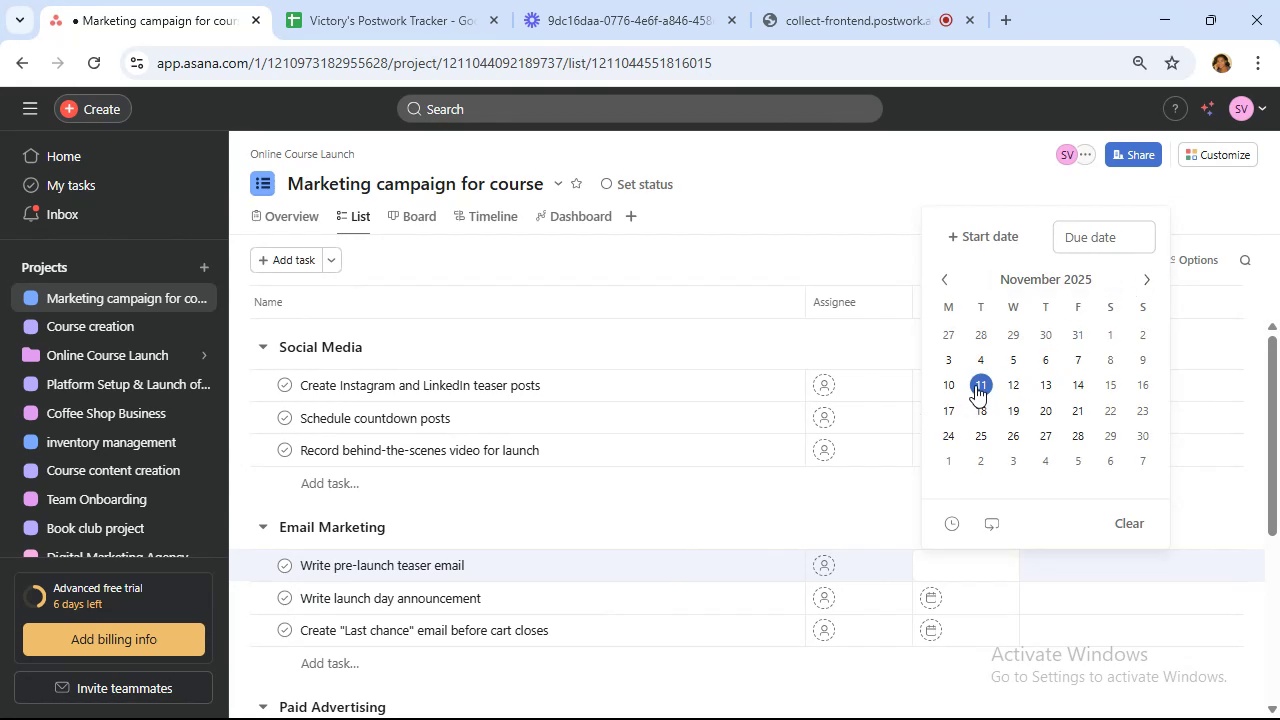 
left_click([977, 385])
 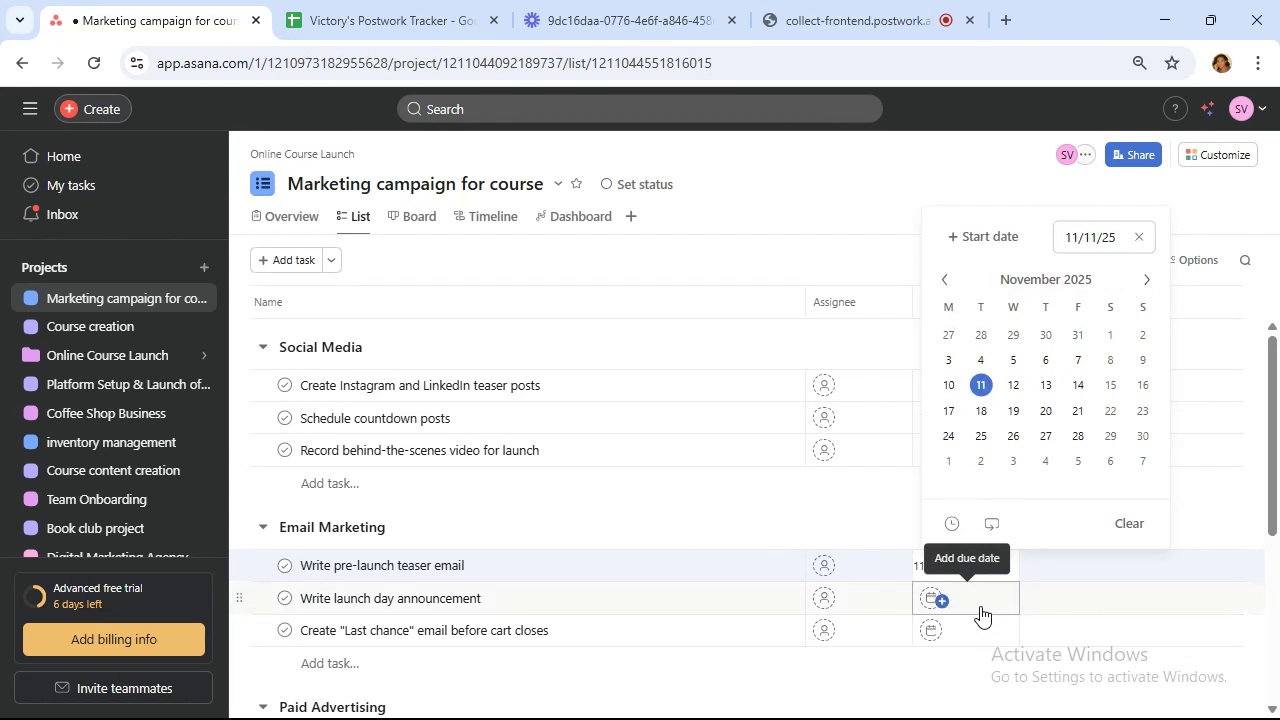 
left_click([980, 606])
 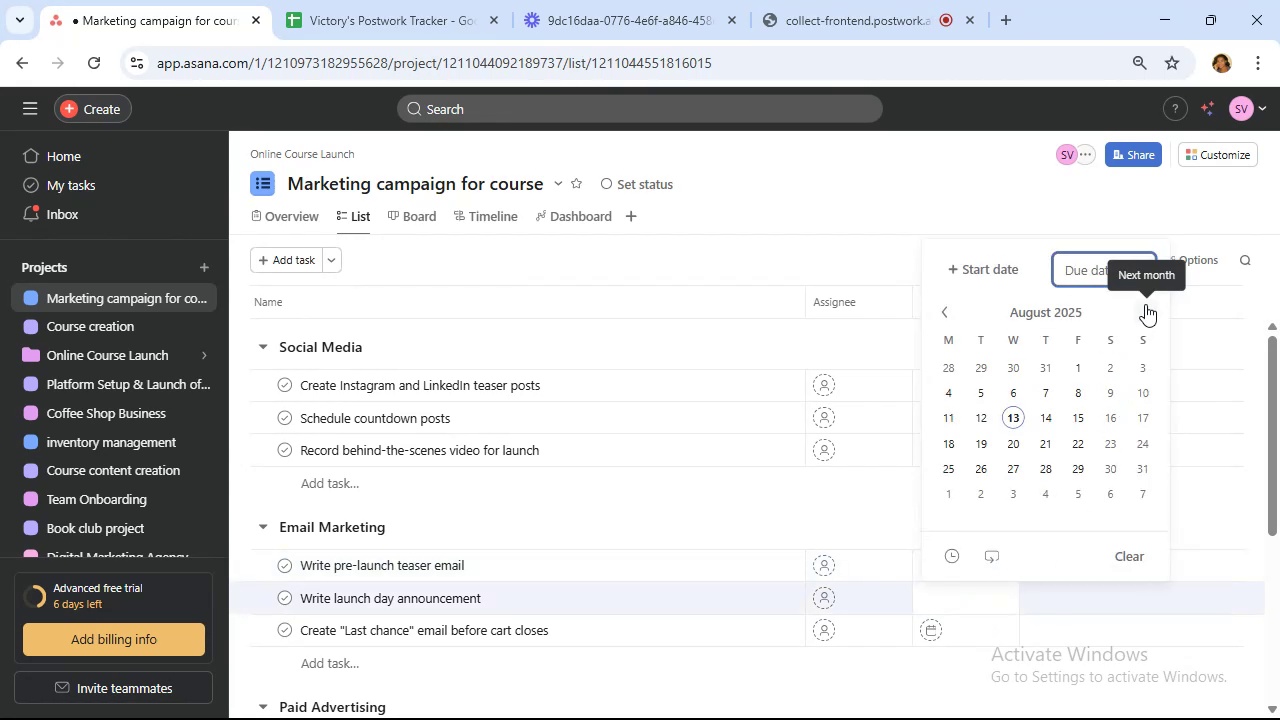 
double_click([1145, 304])
 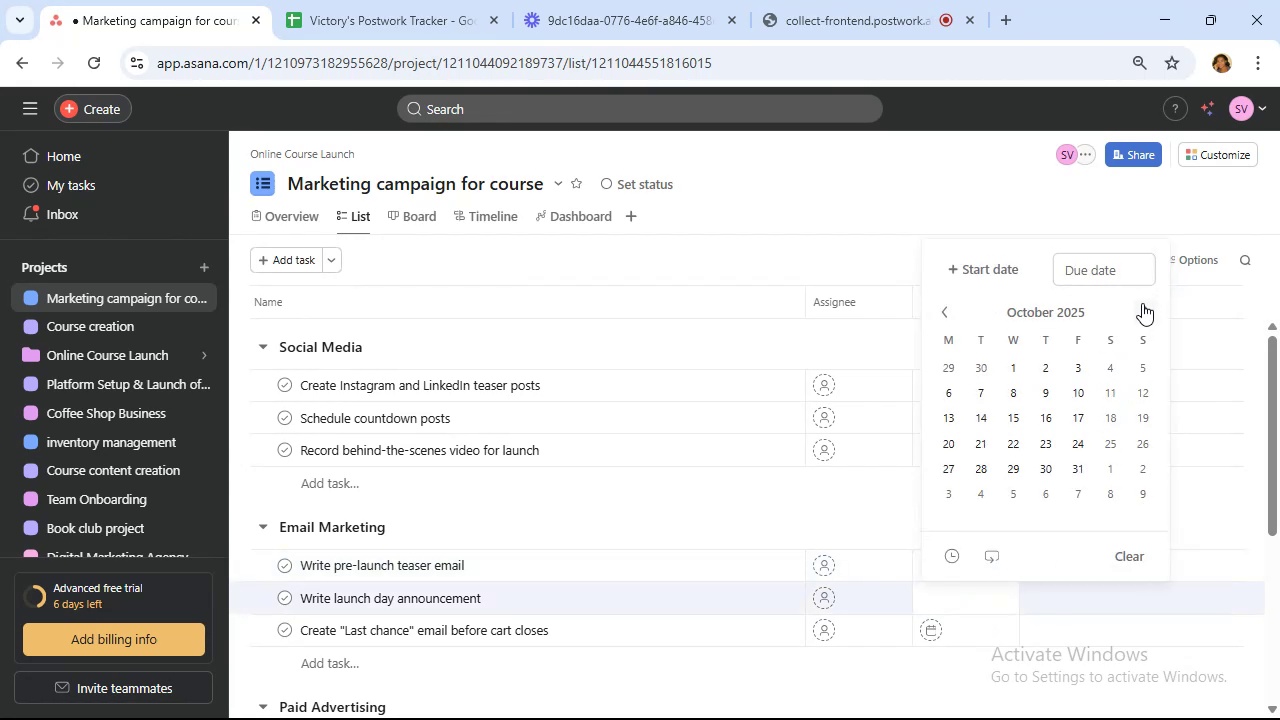 
left_click([1142, 303])
 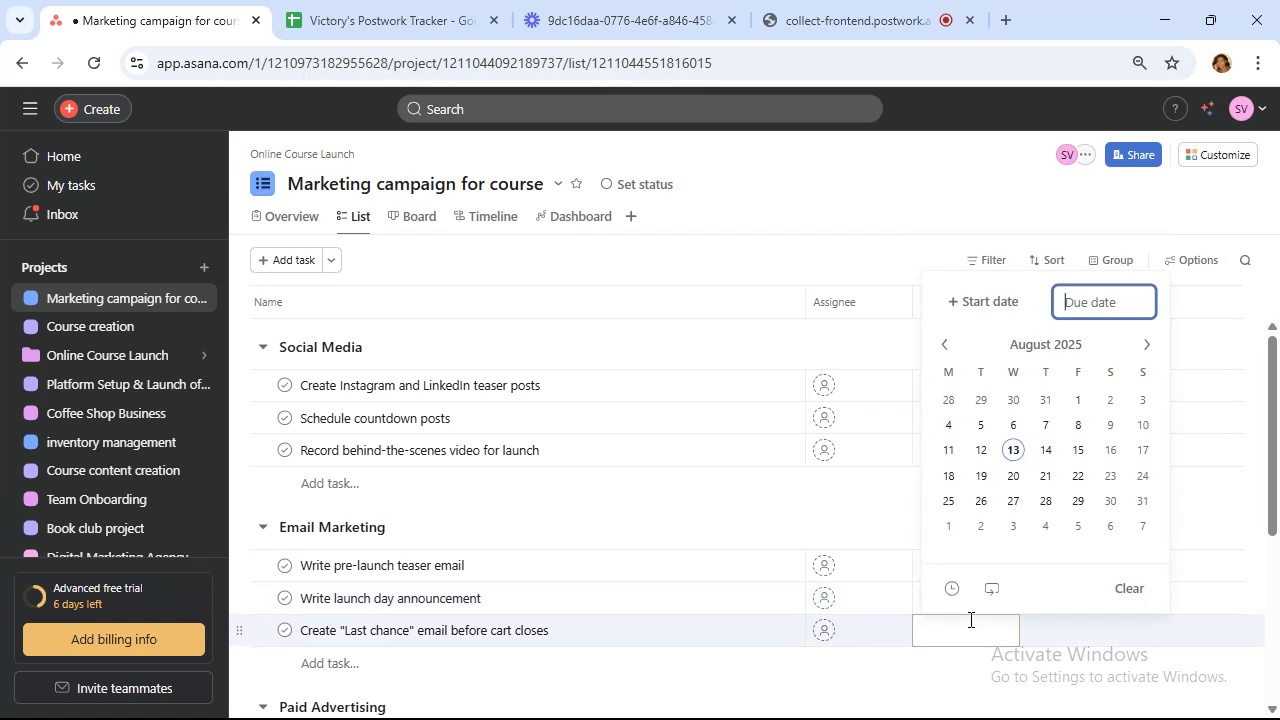 
wait(7.18)
 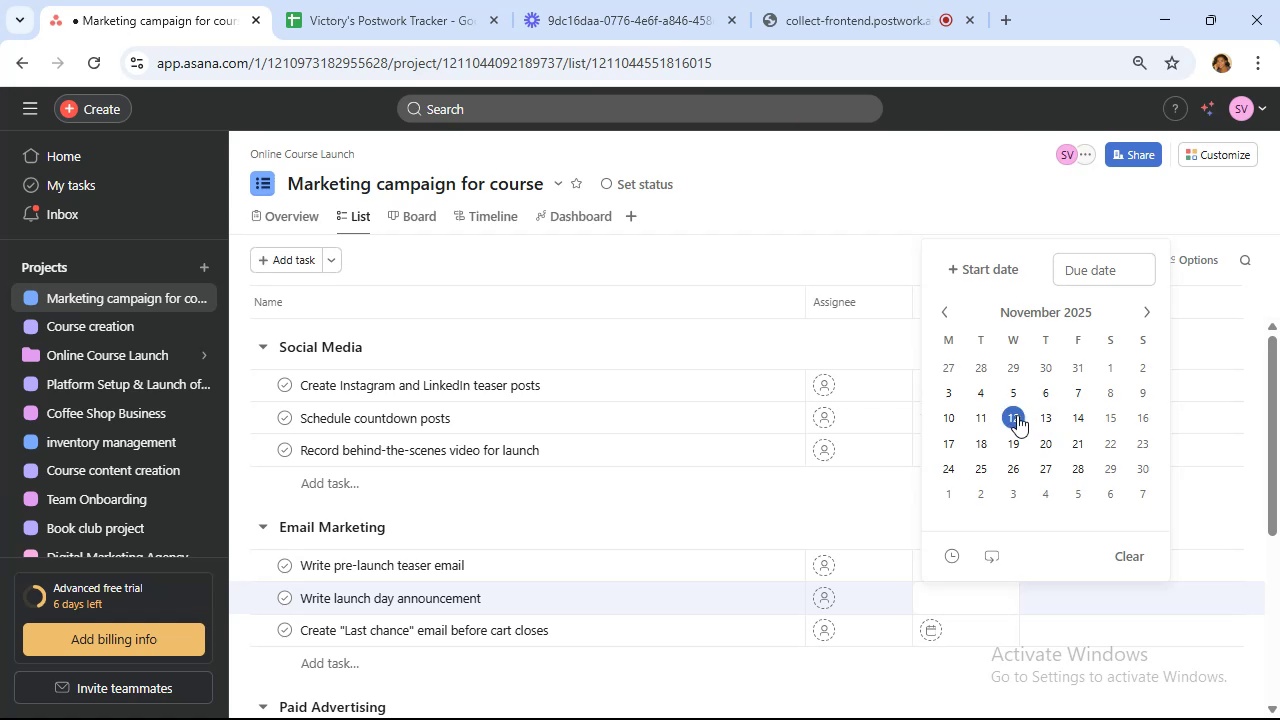 
left_click([1147, 340])
 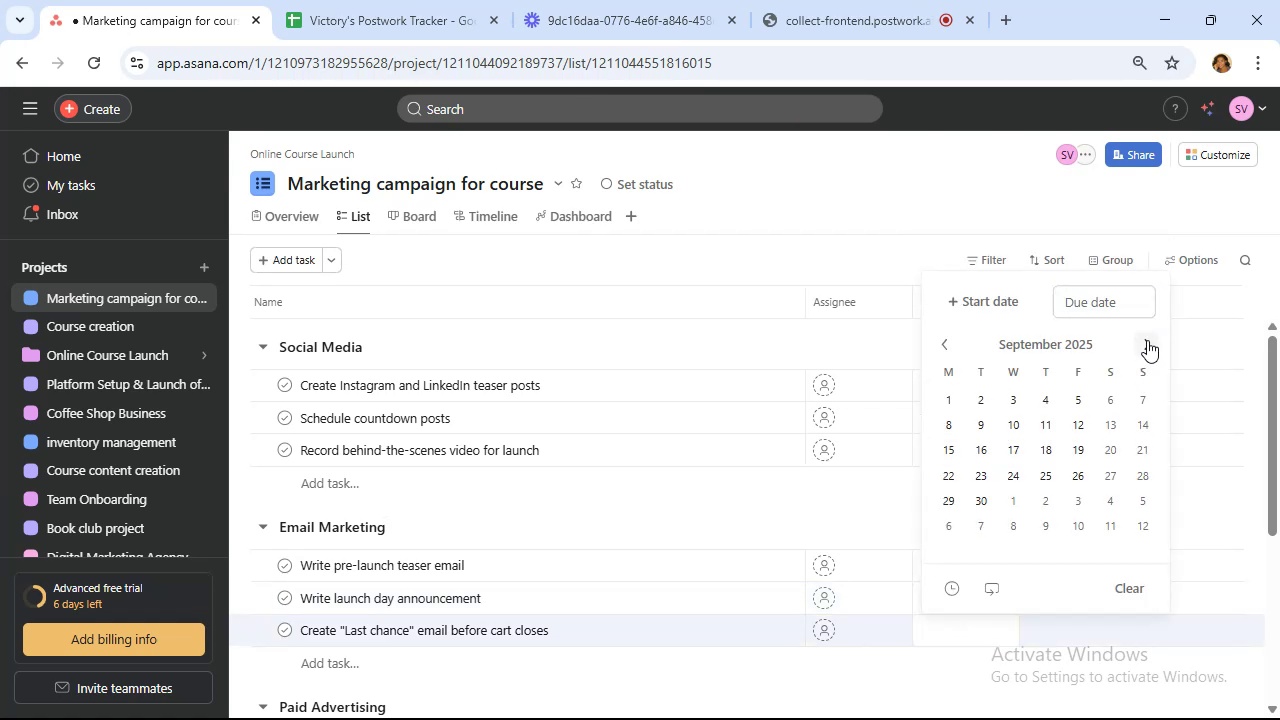 
double_click([1147, 340])
 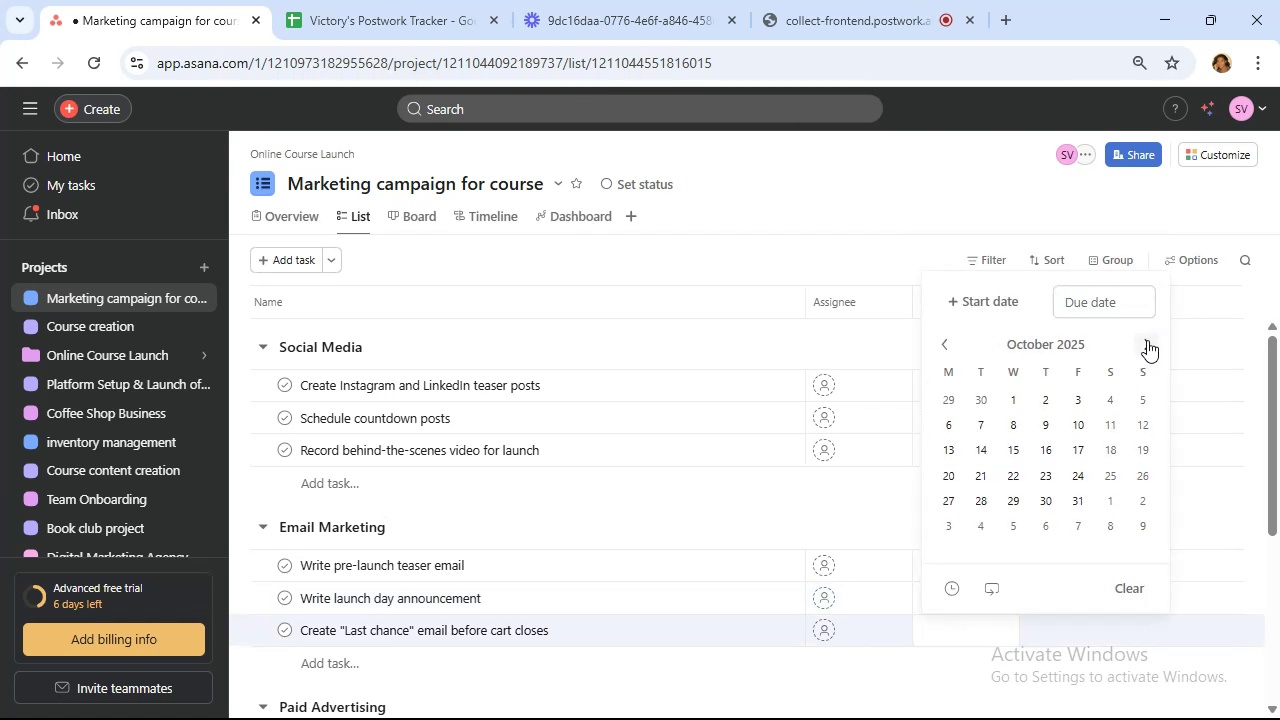 
left_click([1147, 340])
 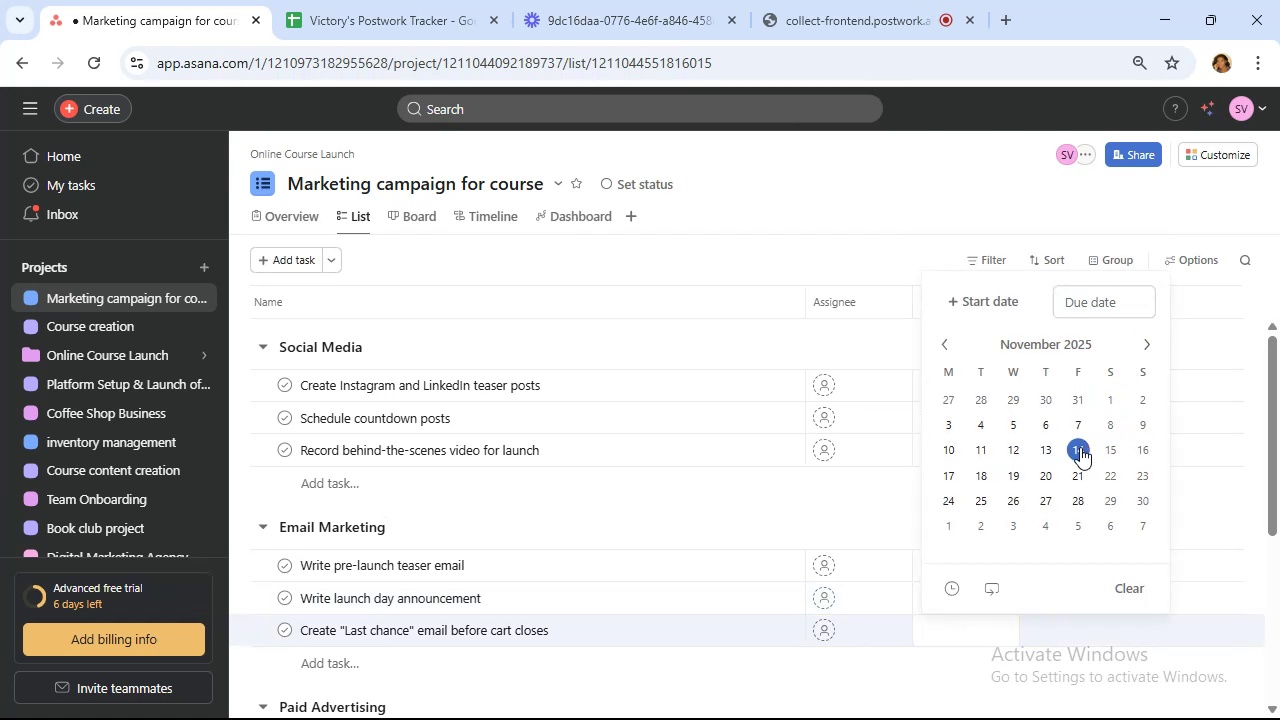 
left_click([1080, 448])
 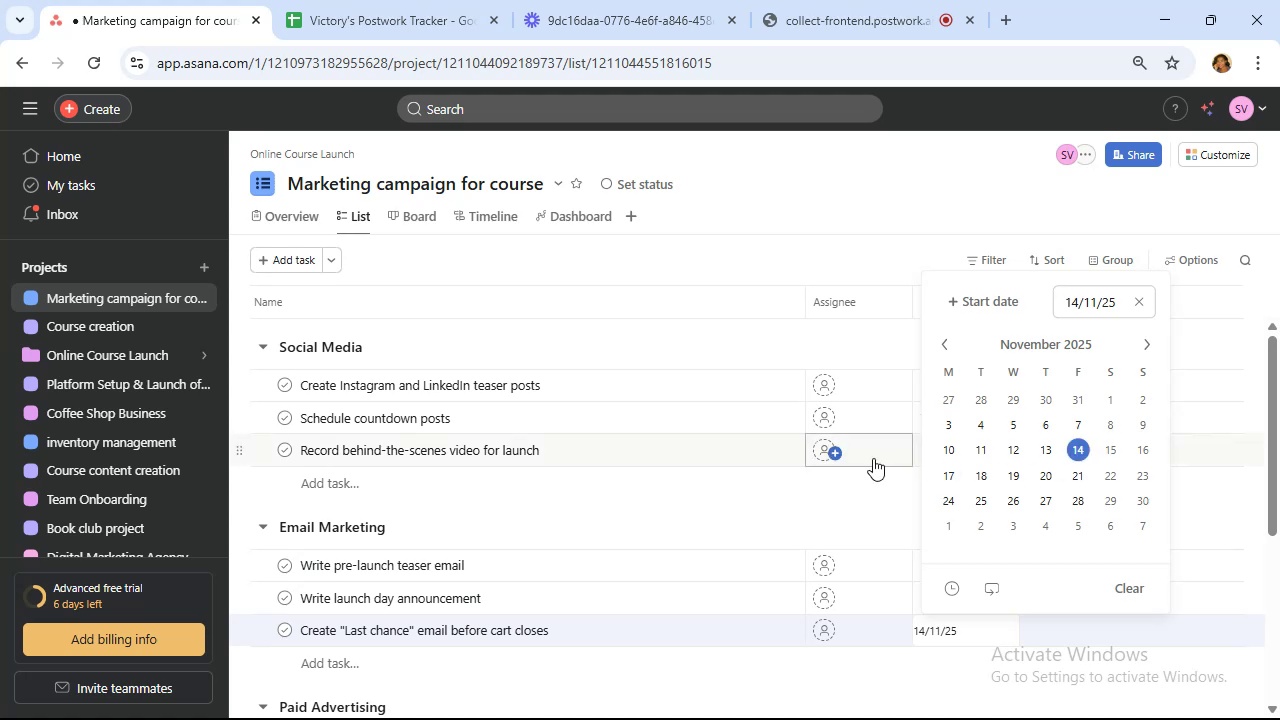 
scroll: coordinate [873, 458], scroll_direction: down, amount: 1.0
 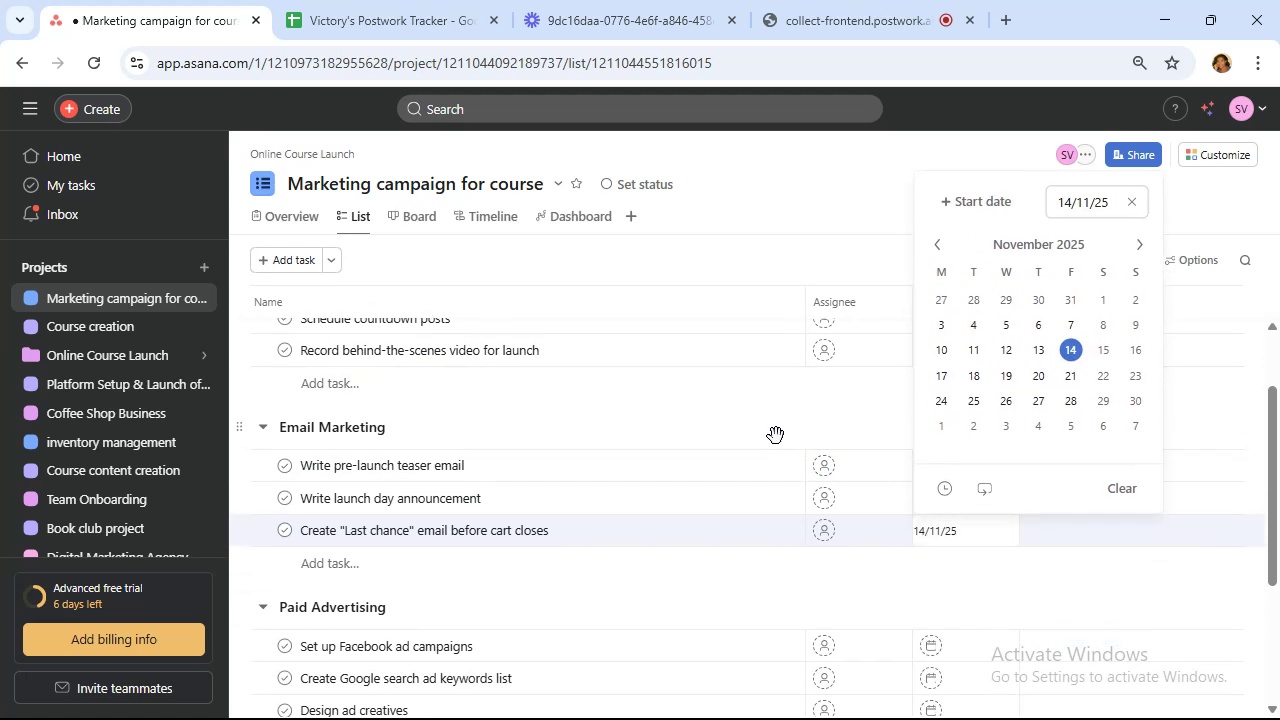 
left_click([775, 435])
 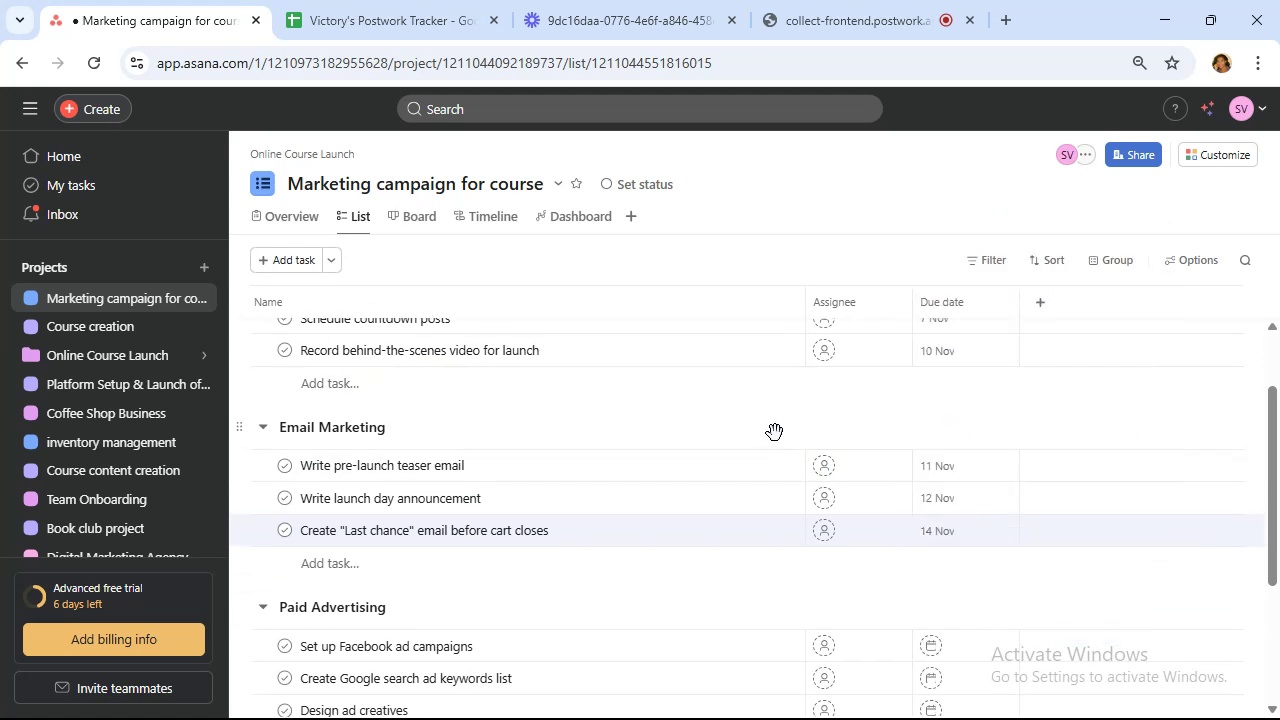 
scroll: coordinate [776, 435], scroll_direction: down, amount: 2.0
 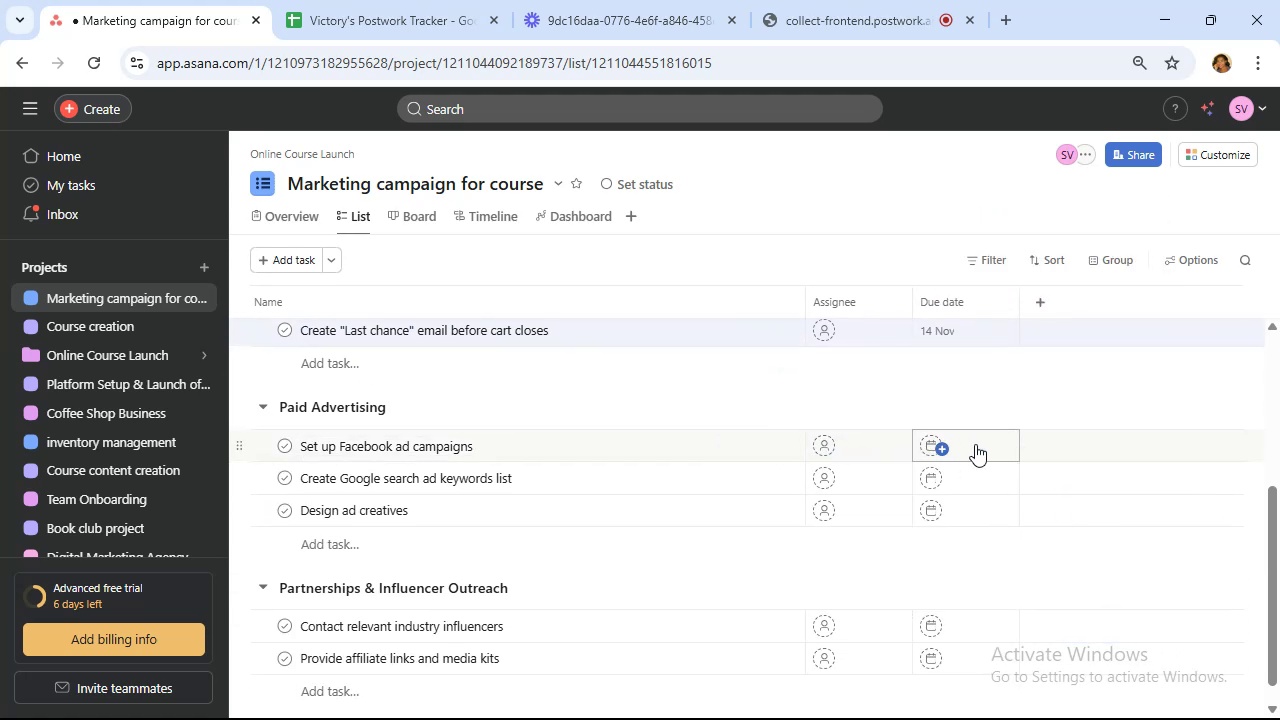 
left_click([985, 443])
 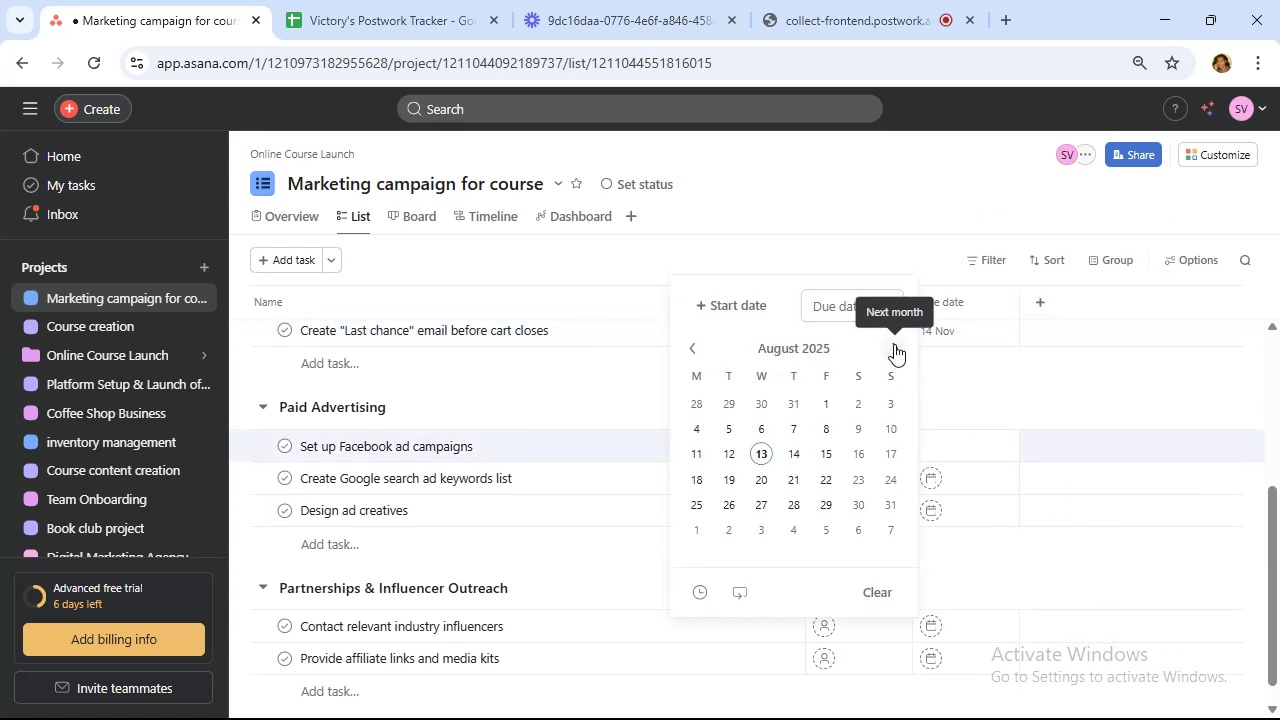 
double_click([894, 343])
 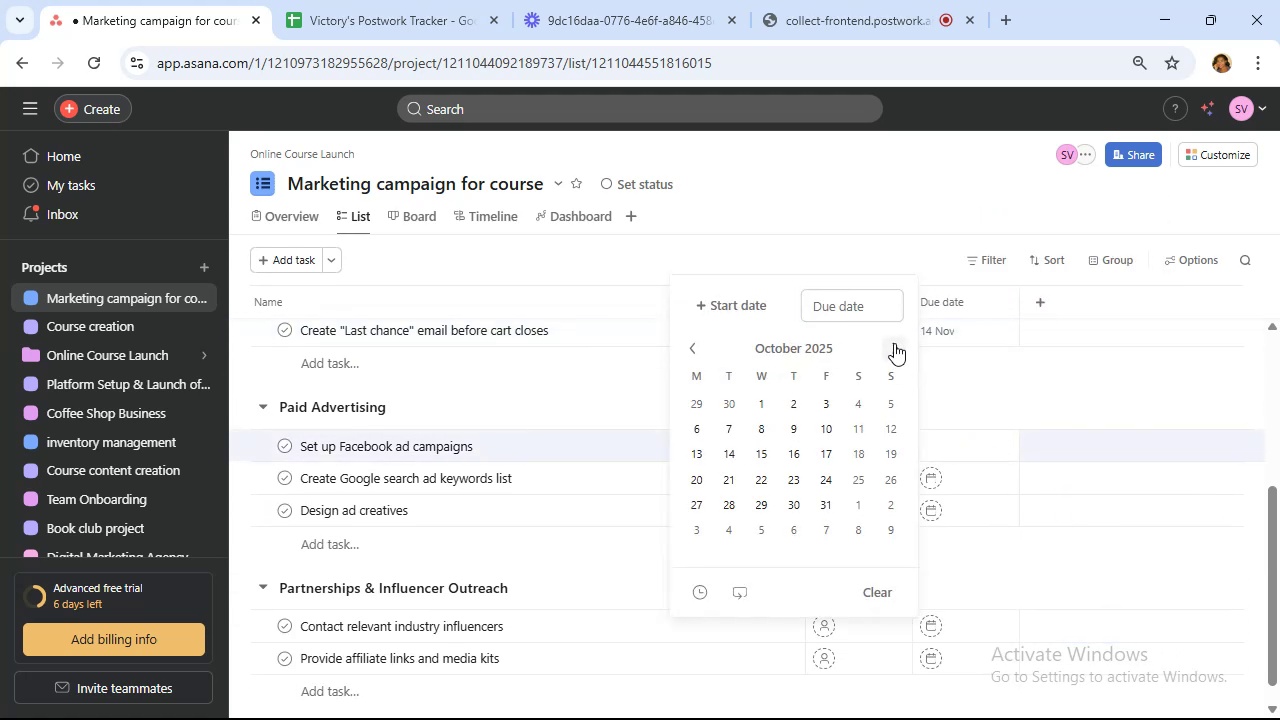 
triple_click([894, 343])
 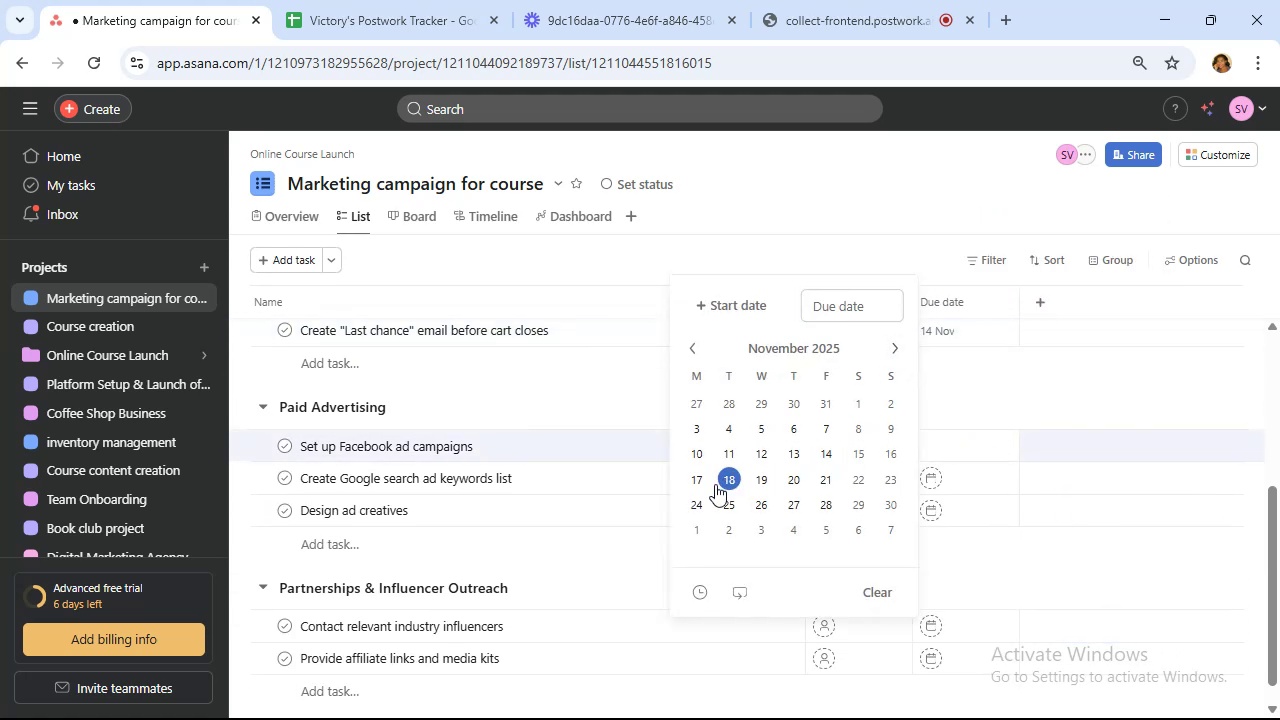 
left_click([696, 481])
 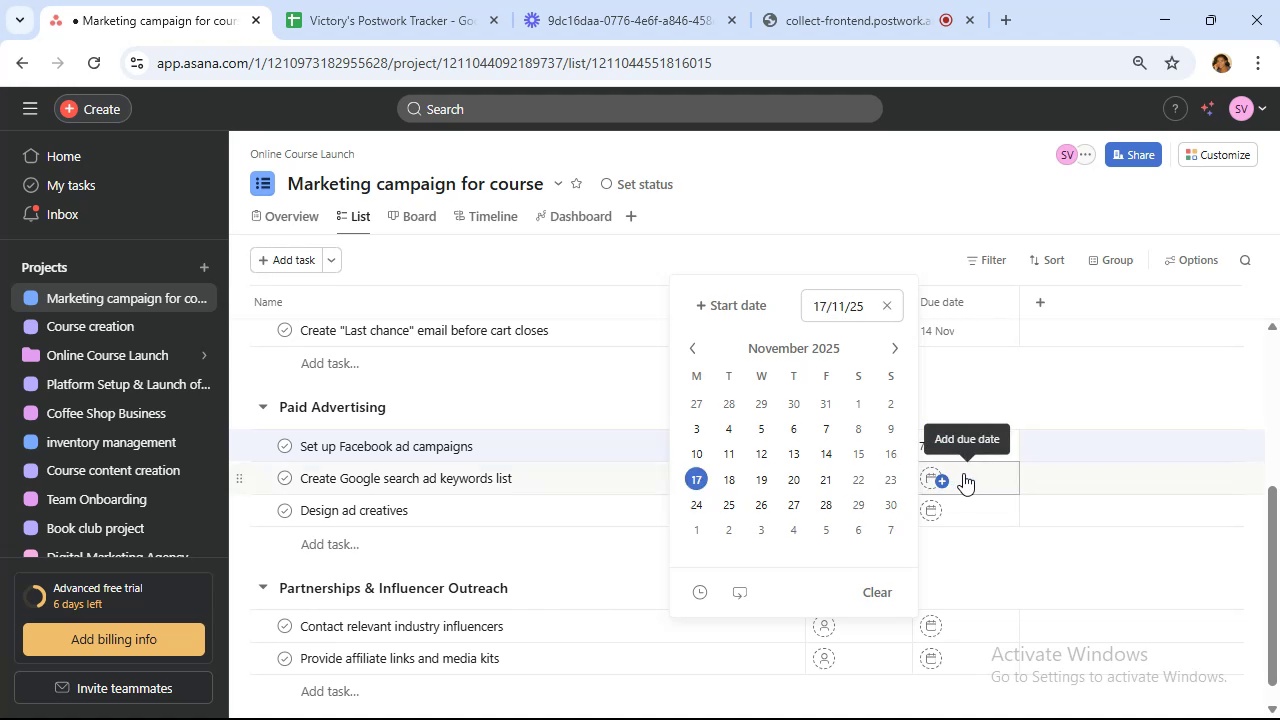 
left_click([963, 473])
 